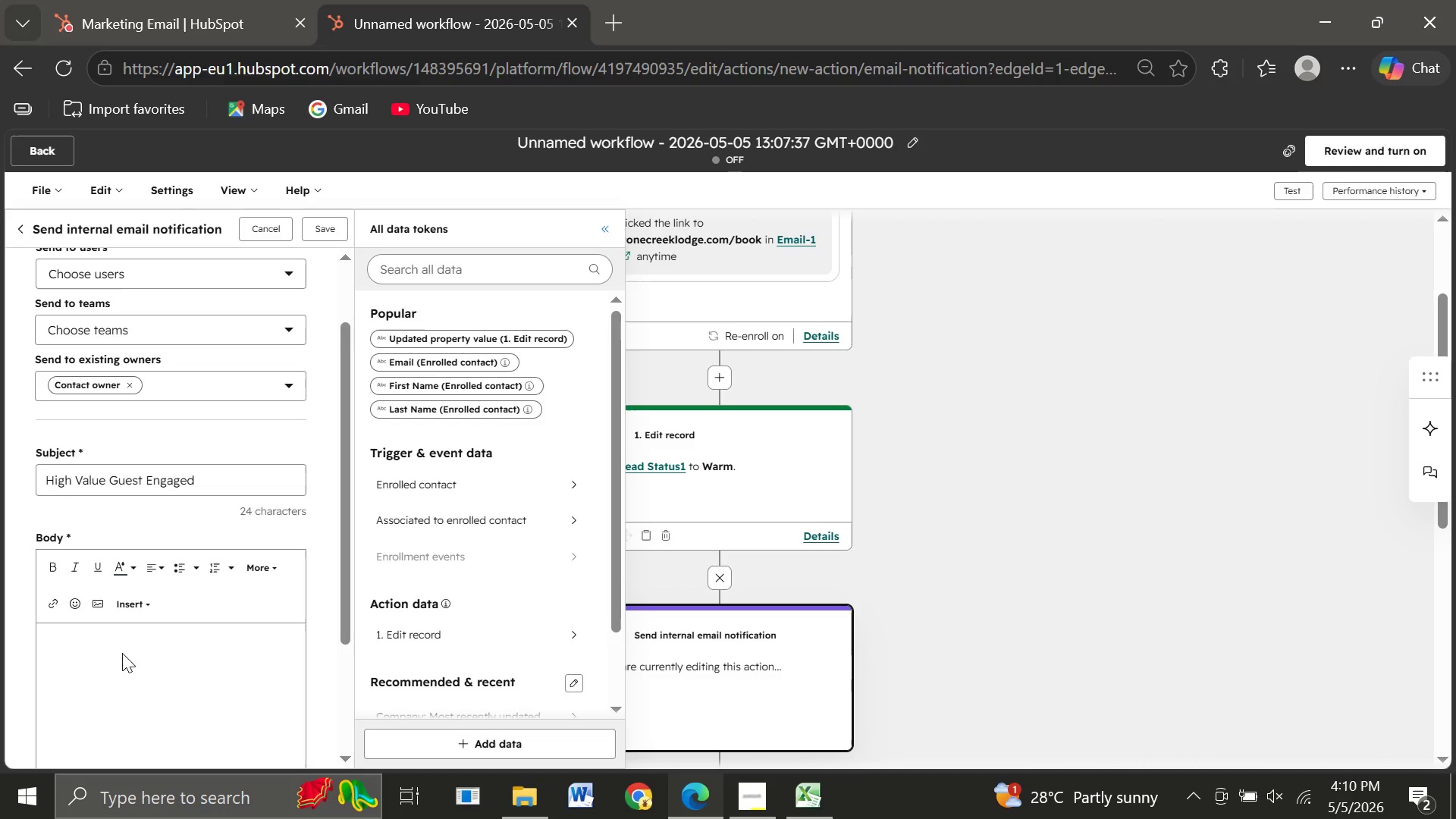 
type(A high value guest clicked the early access offer.)
 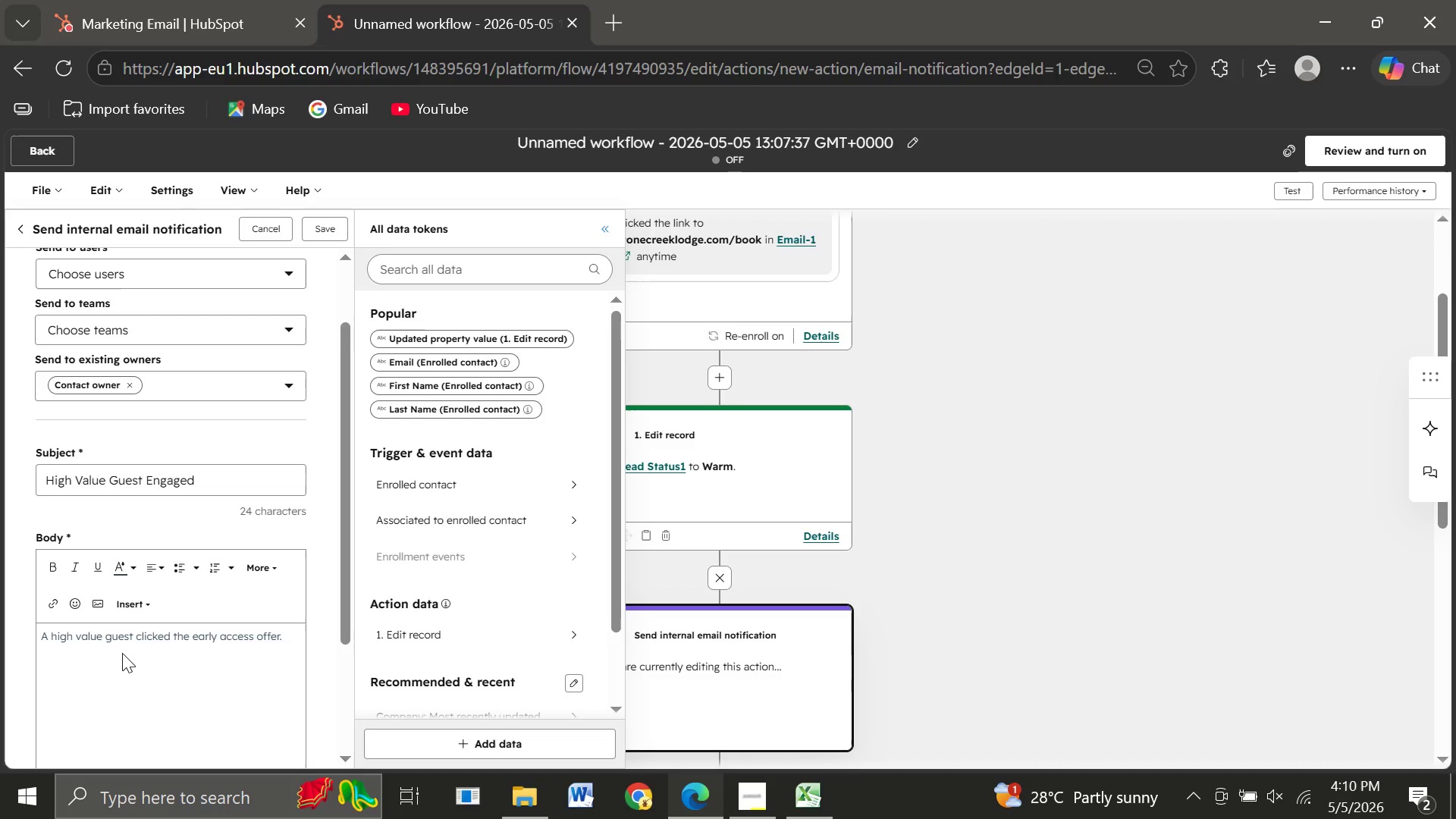 
key(Enter)
 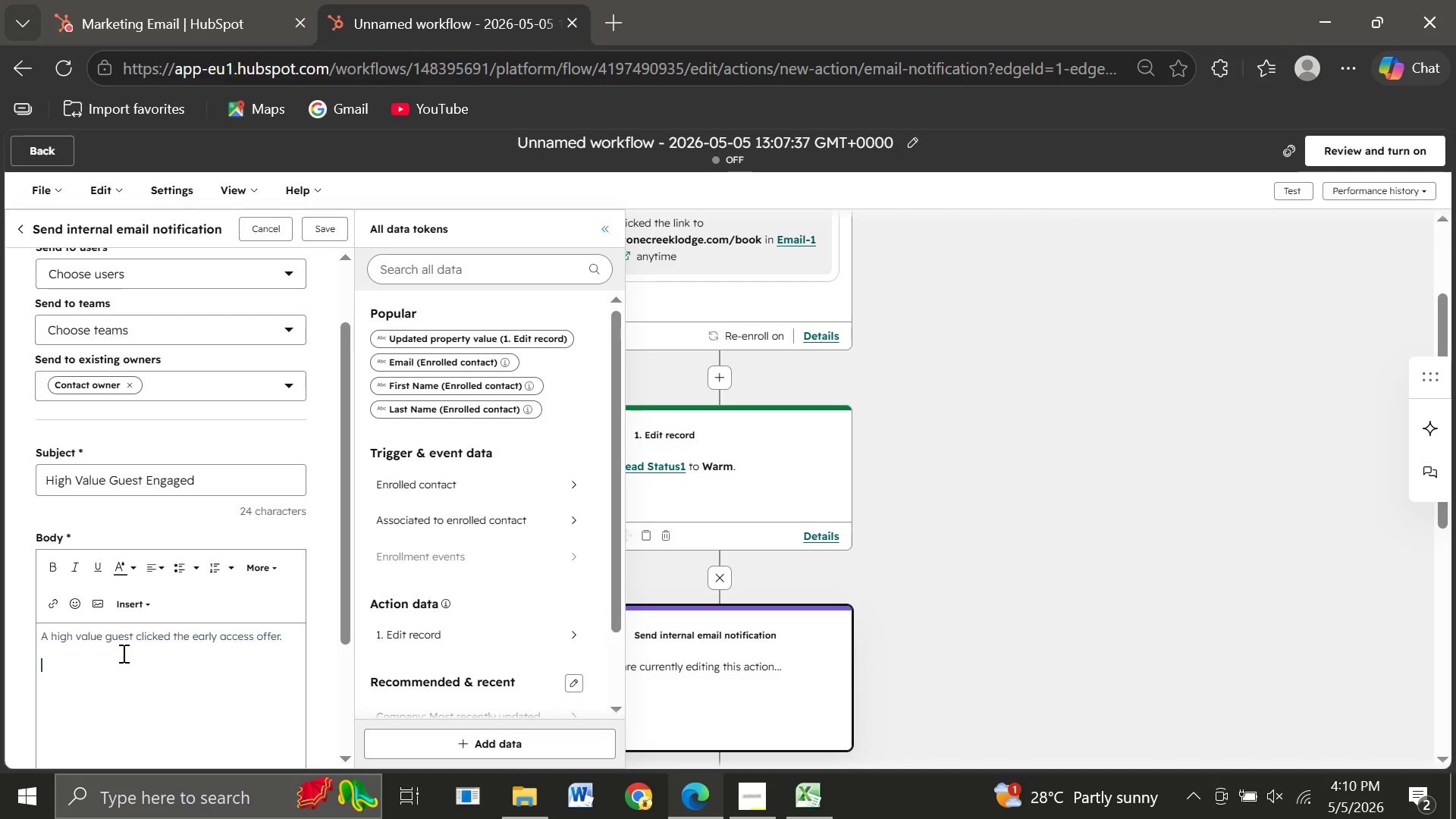 
type(Contact: )
 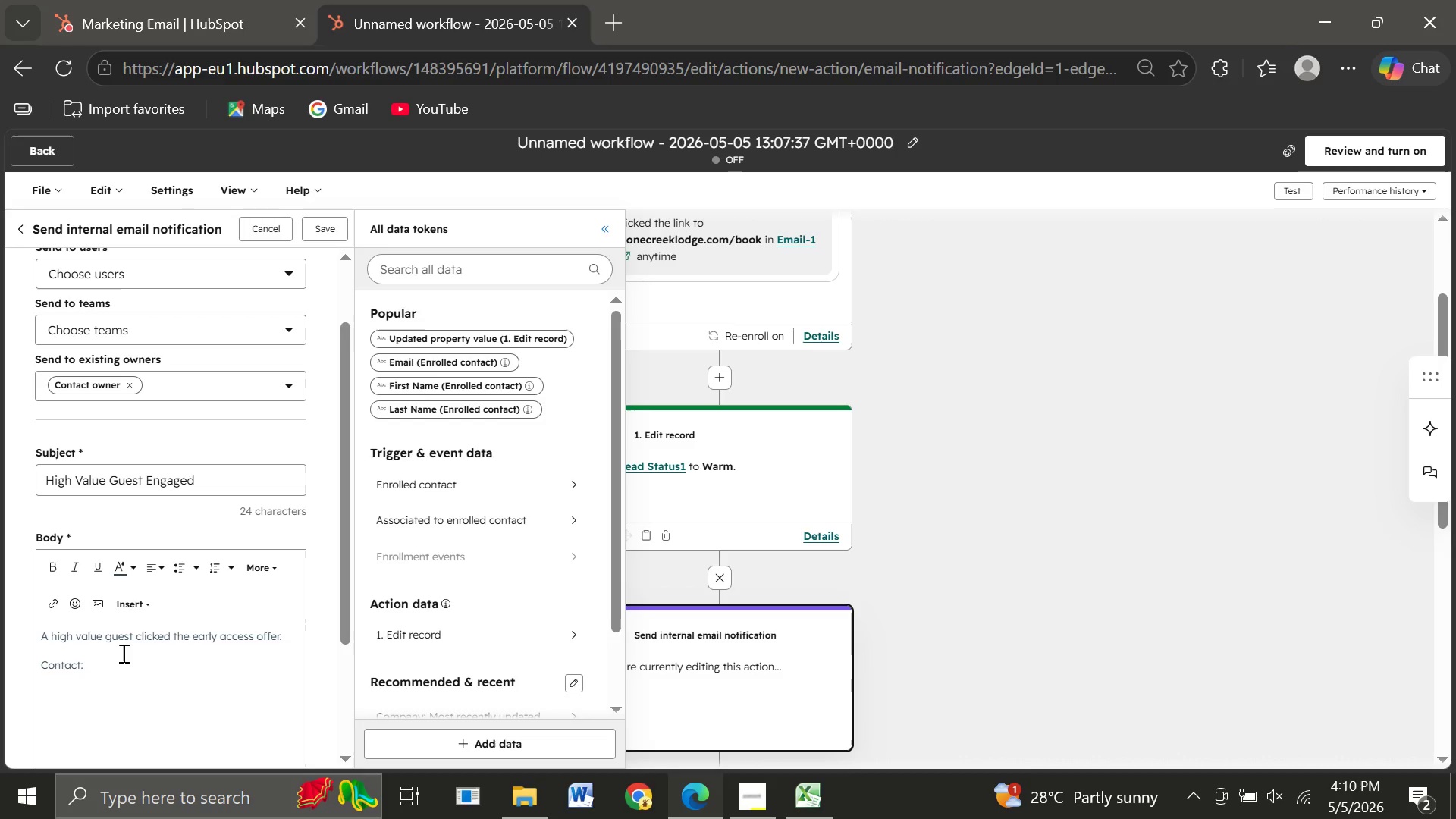 
left_click([126, 487])
 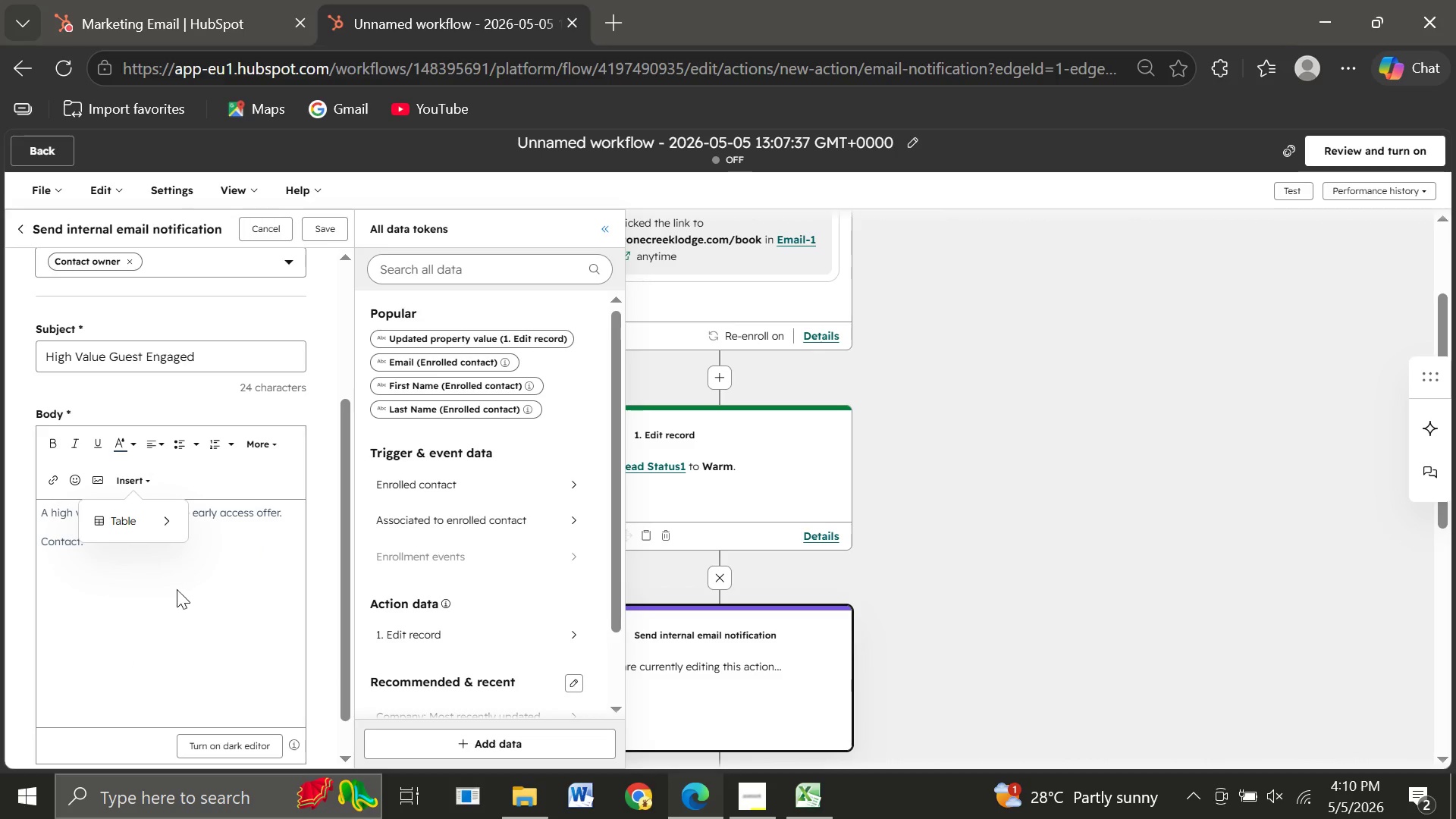 
left_click([150, 622])
 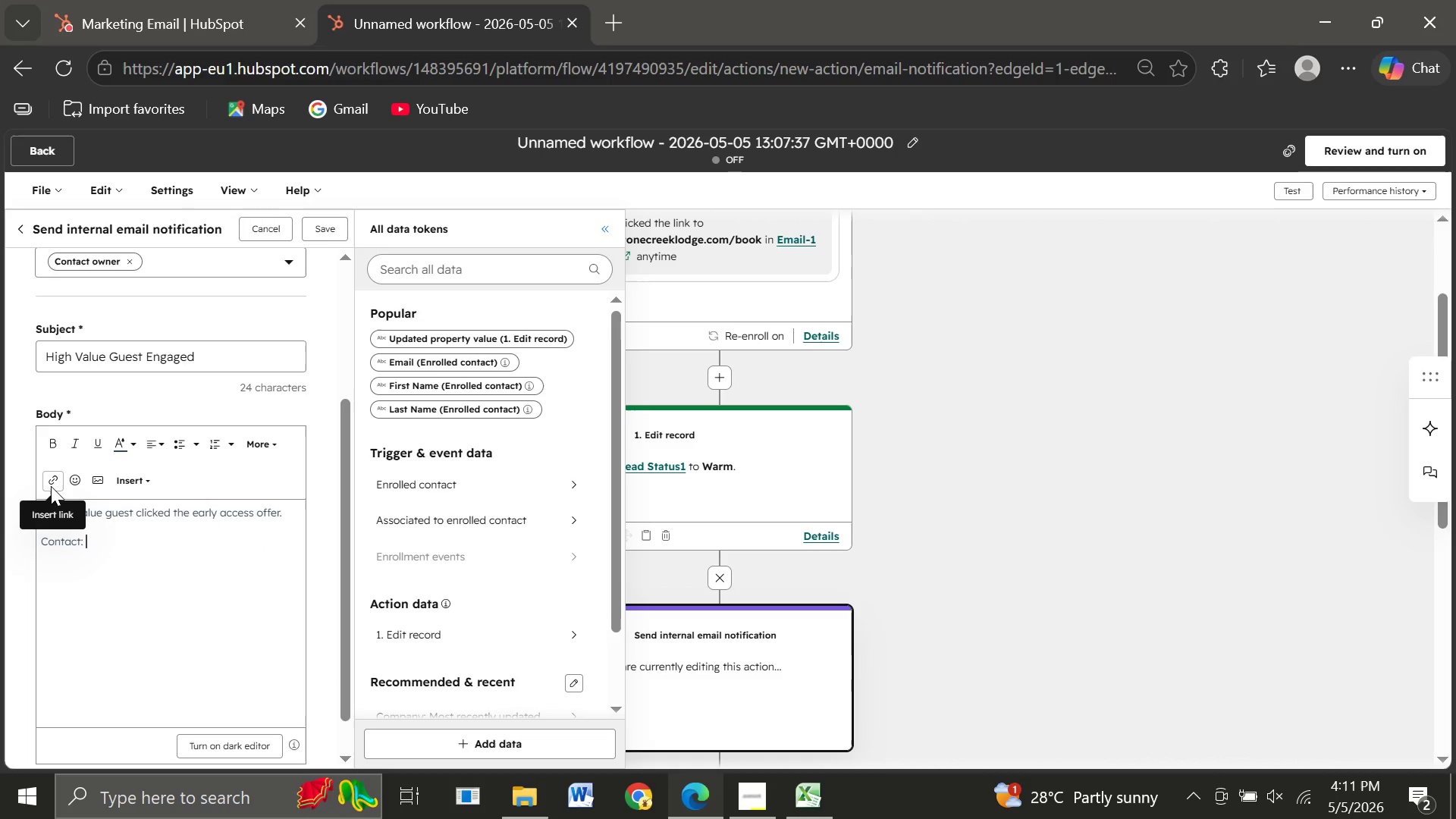 
wait(8.83)
 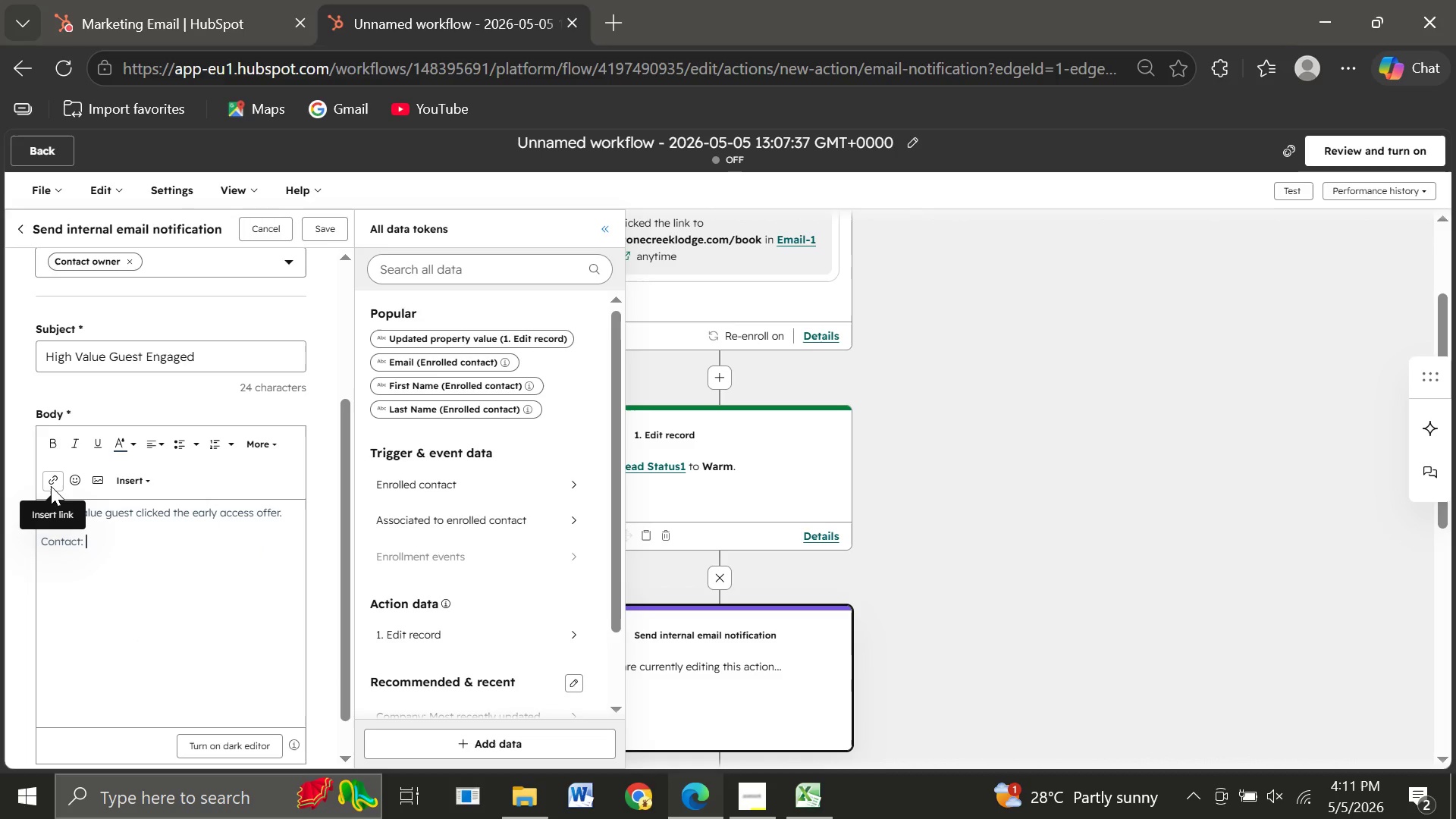 
key(Enter)
 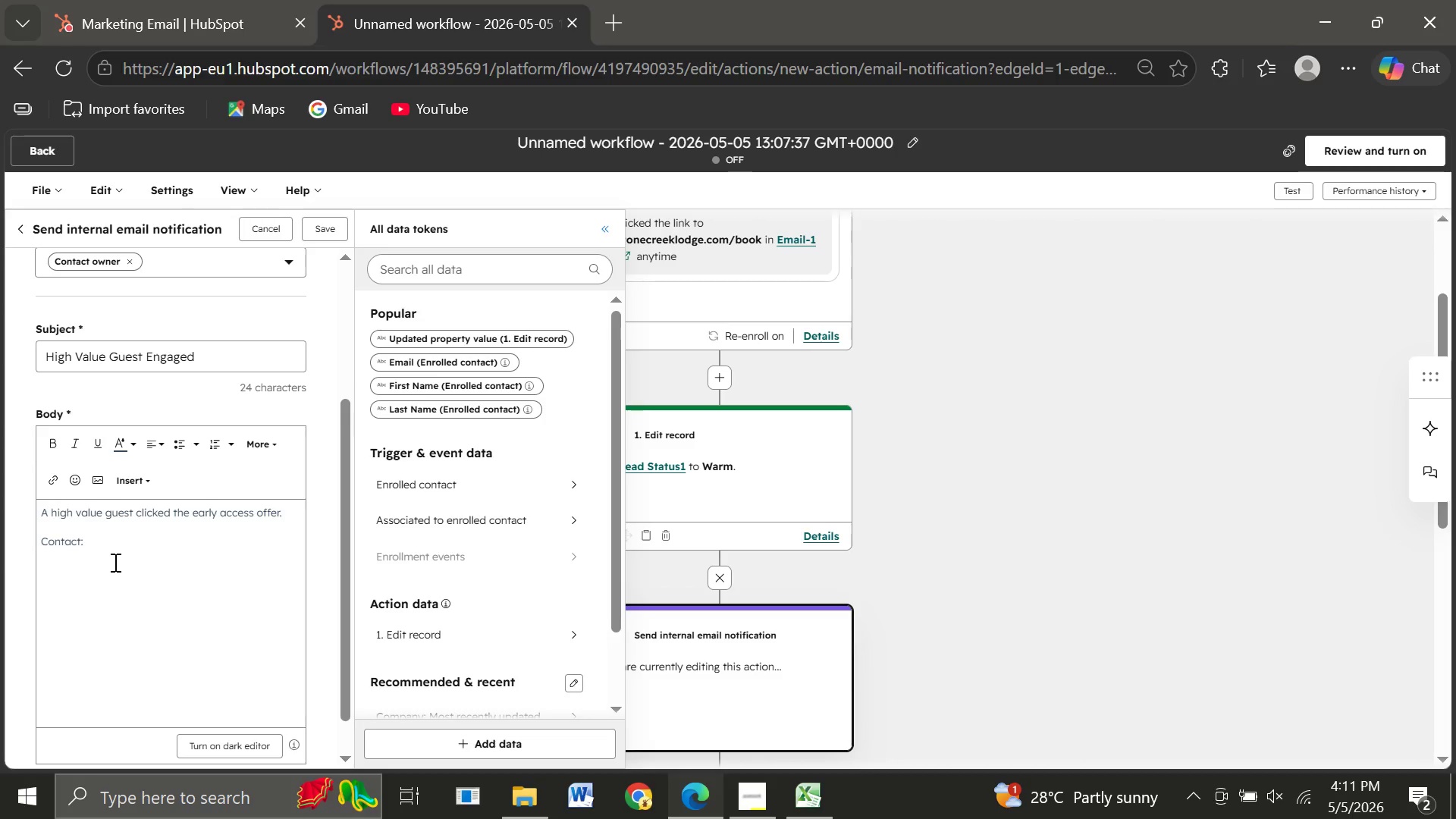 
type(Email:)
 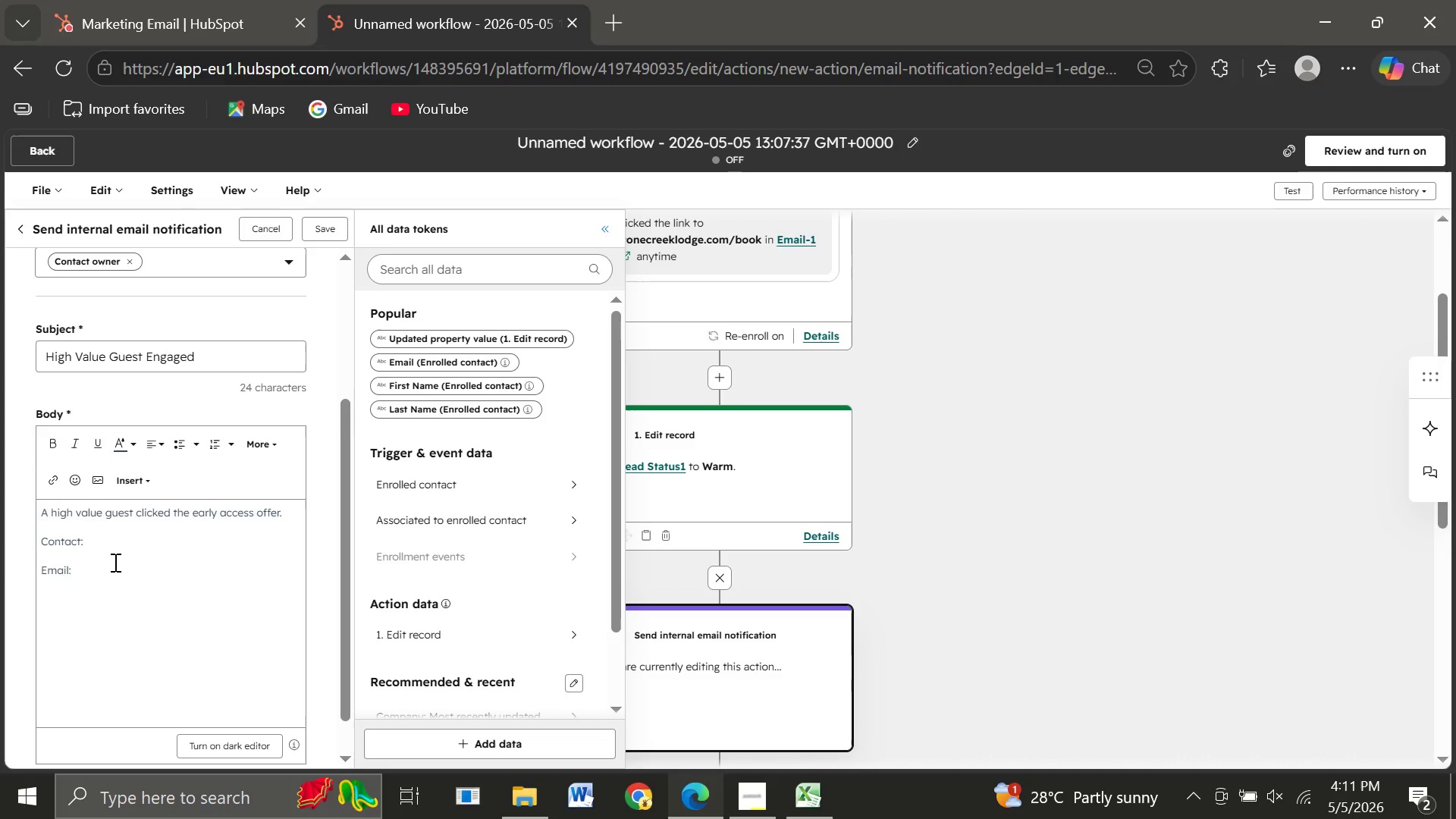 
wait(15.12)
 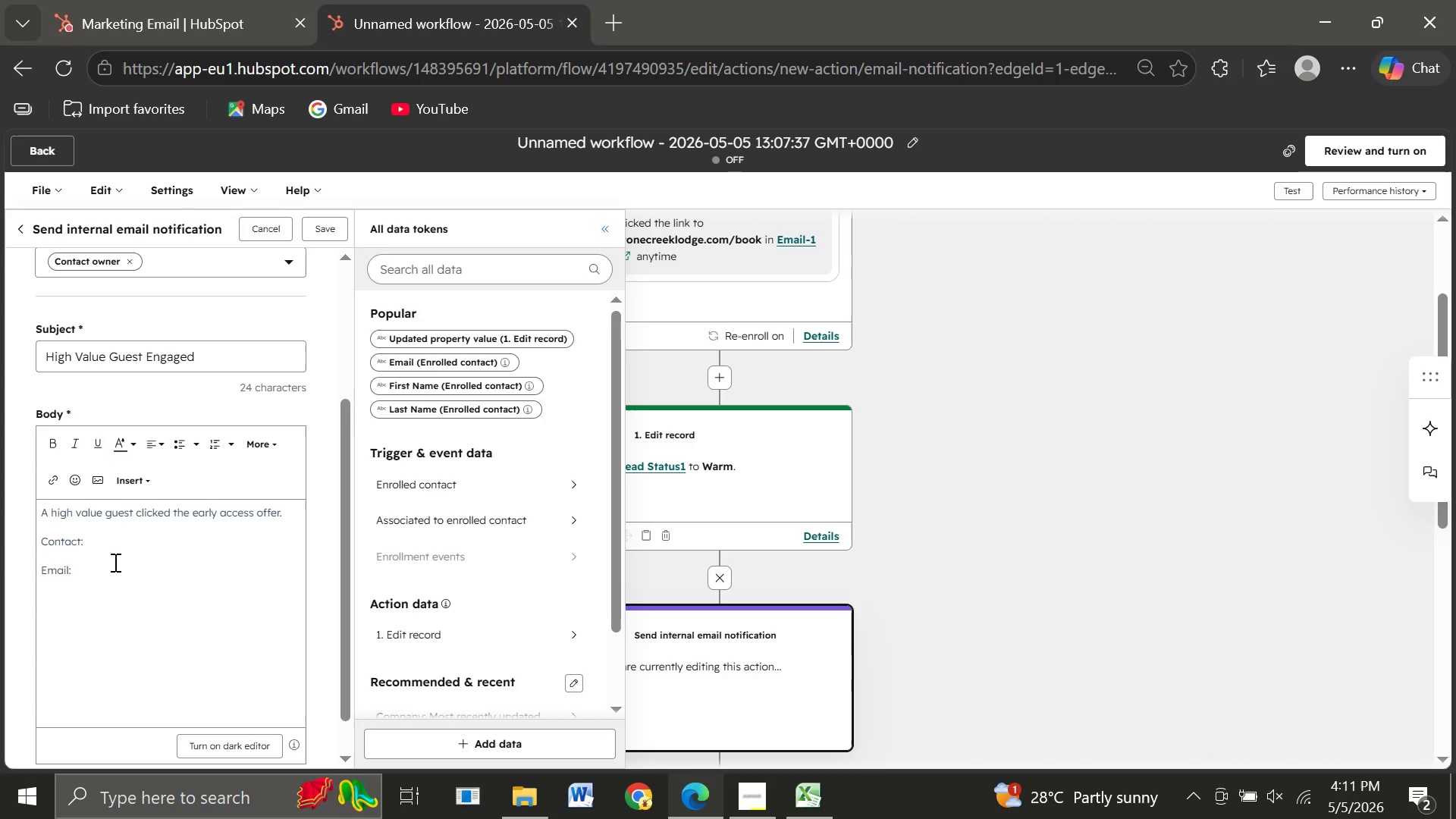 
key(Enter)
 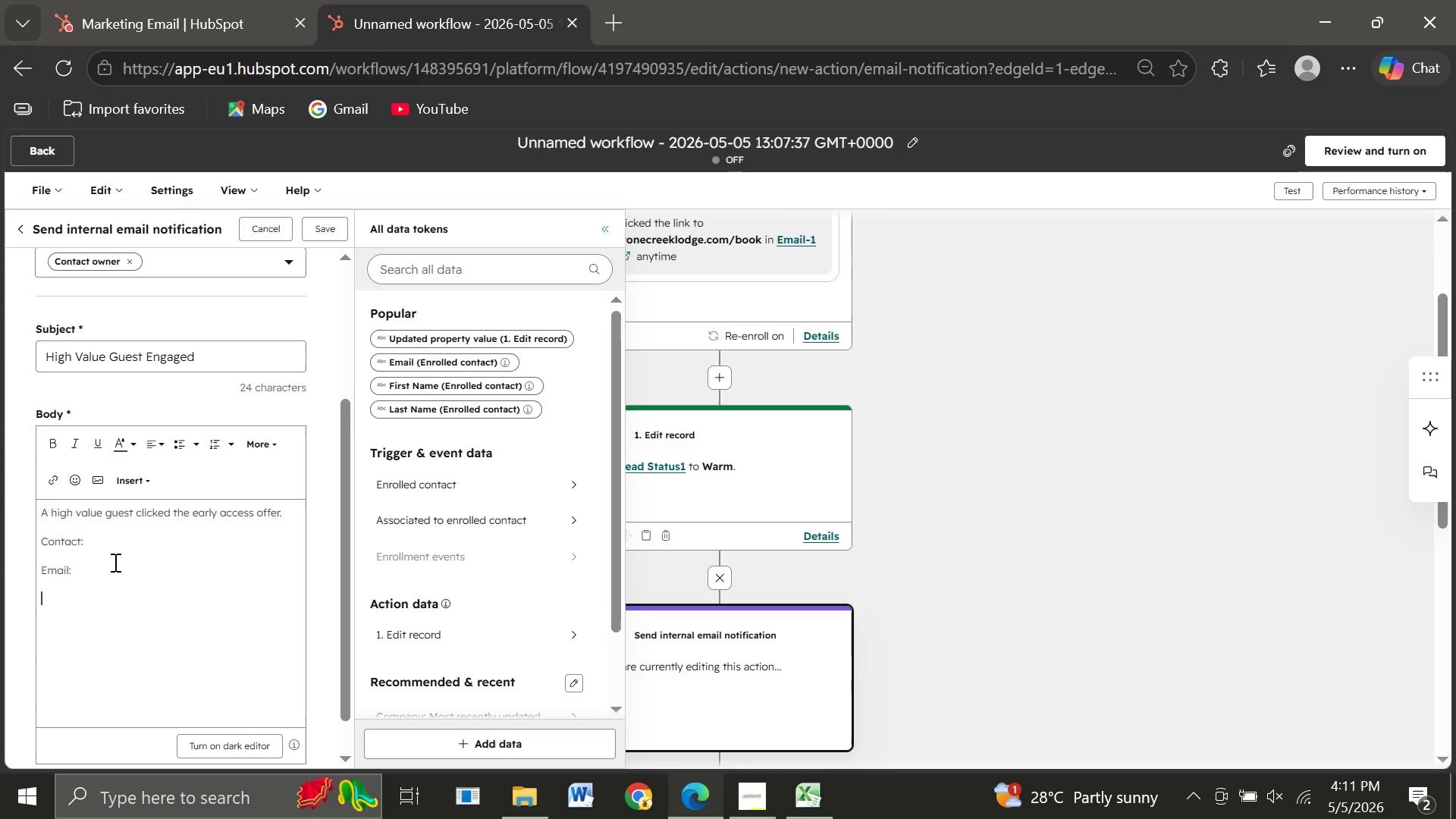 
type(Reah out immediat)
 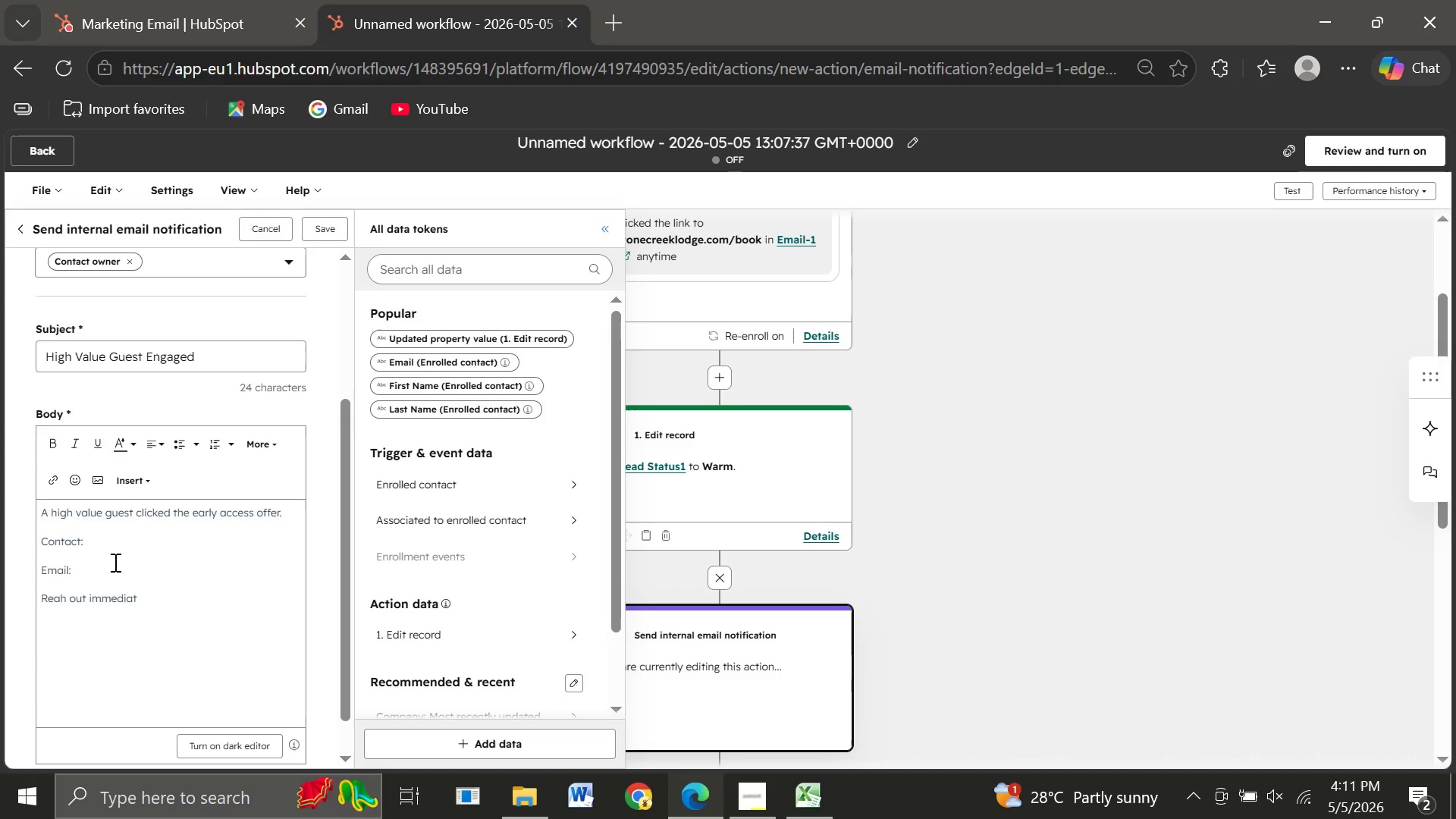 
type(ely to convert this booking.)
 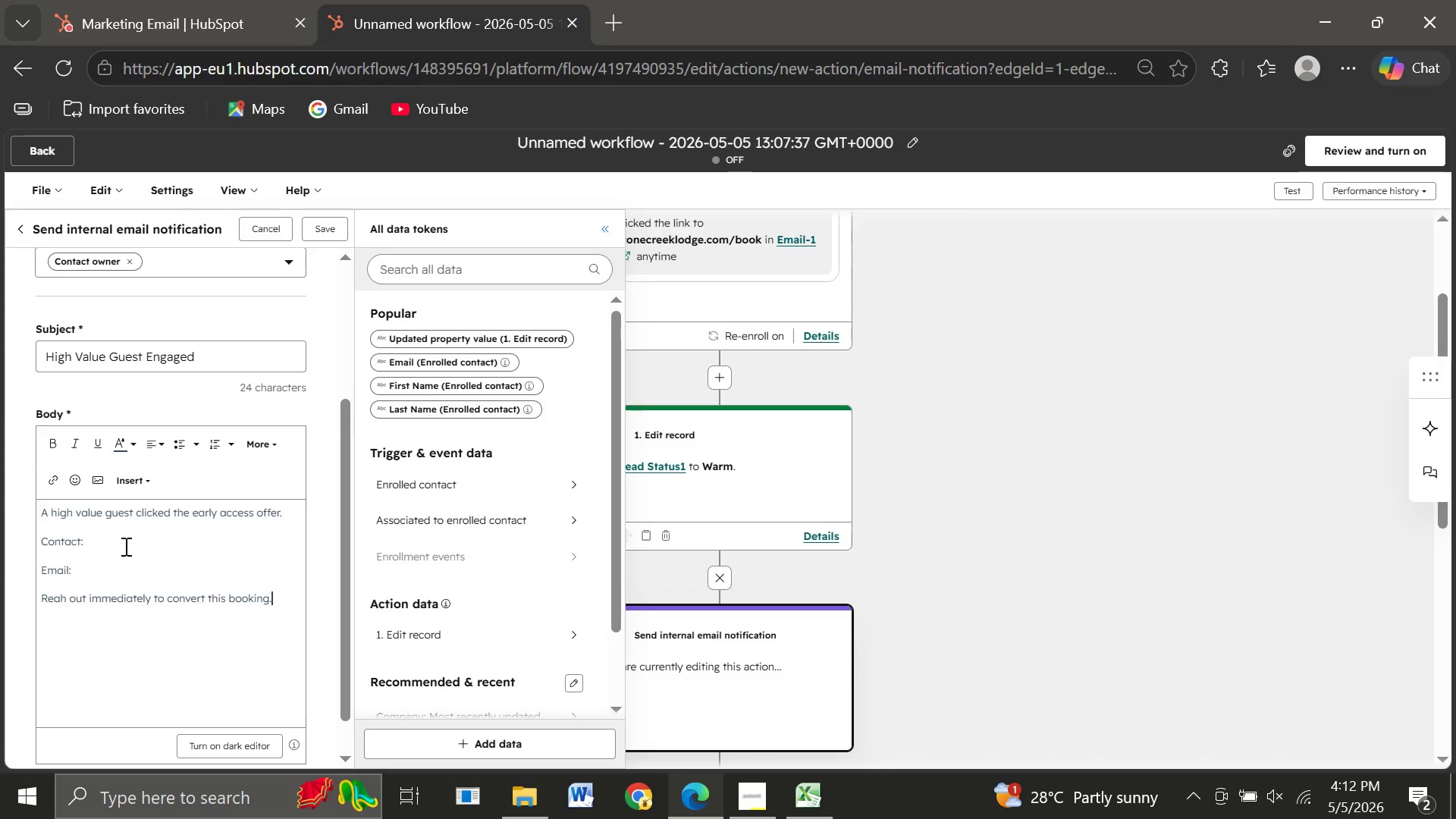 
left_click([323, 229])
 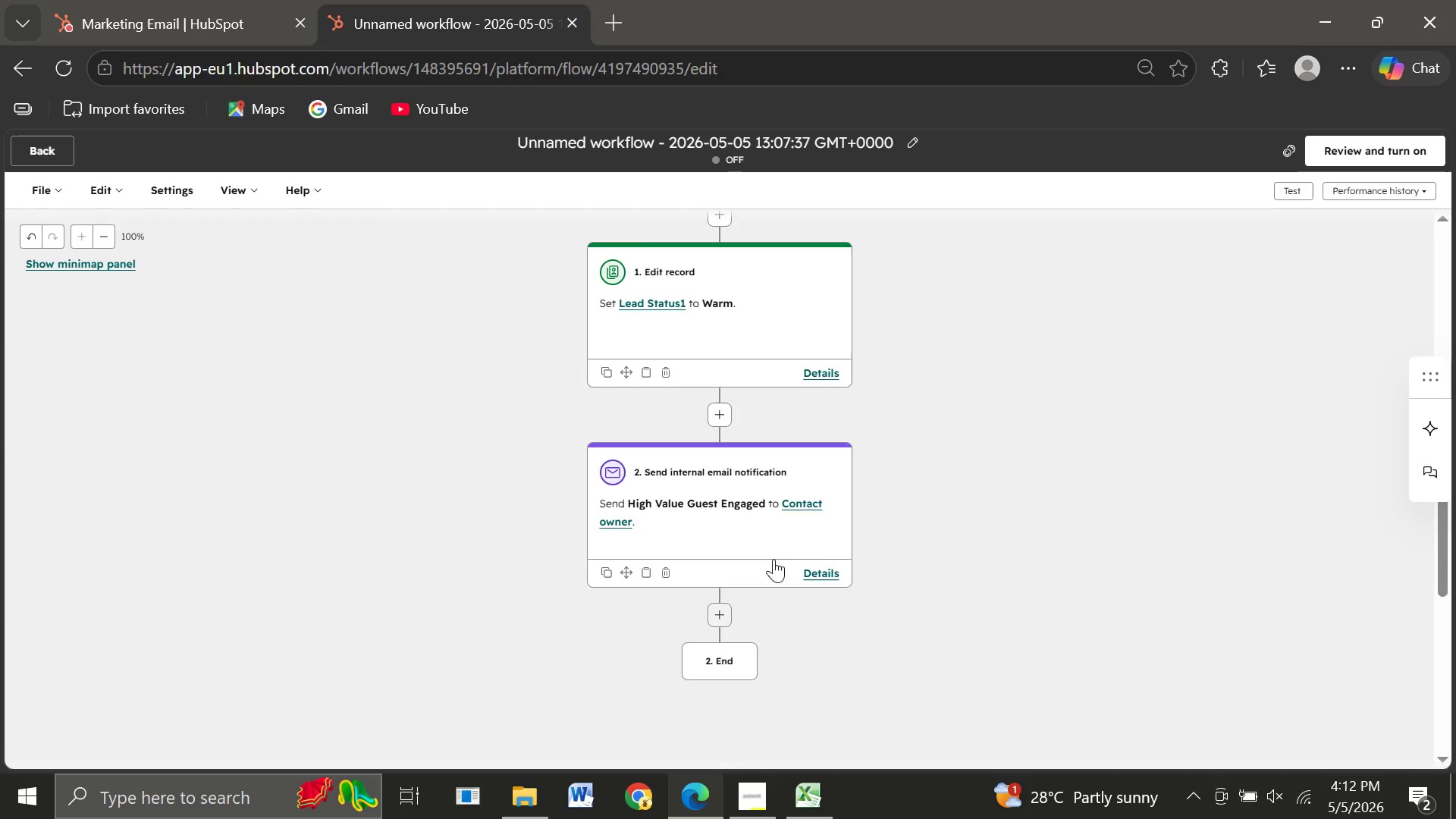 
wait(22.56)
 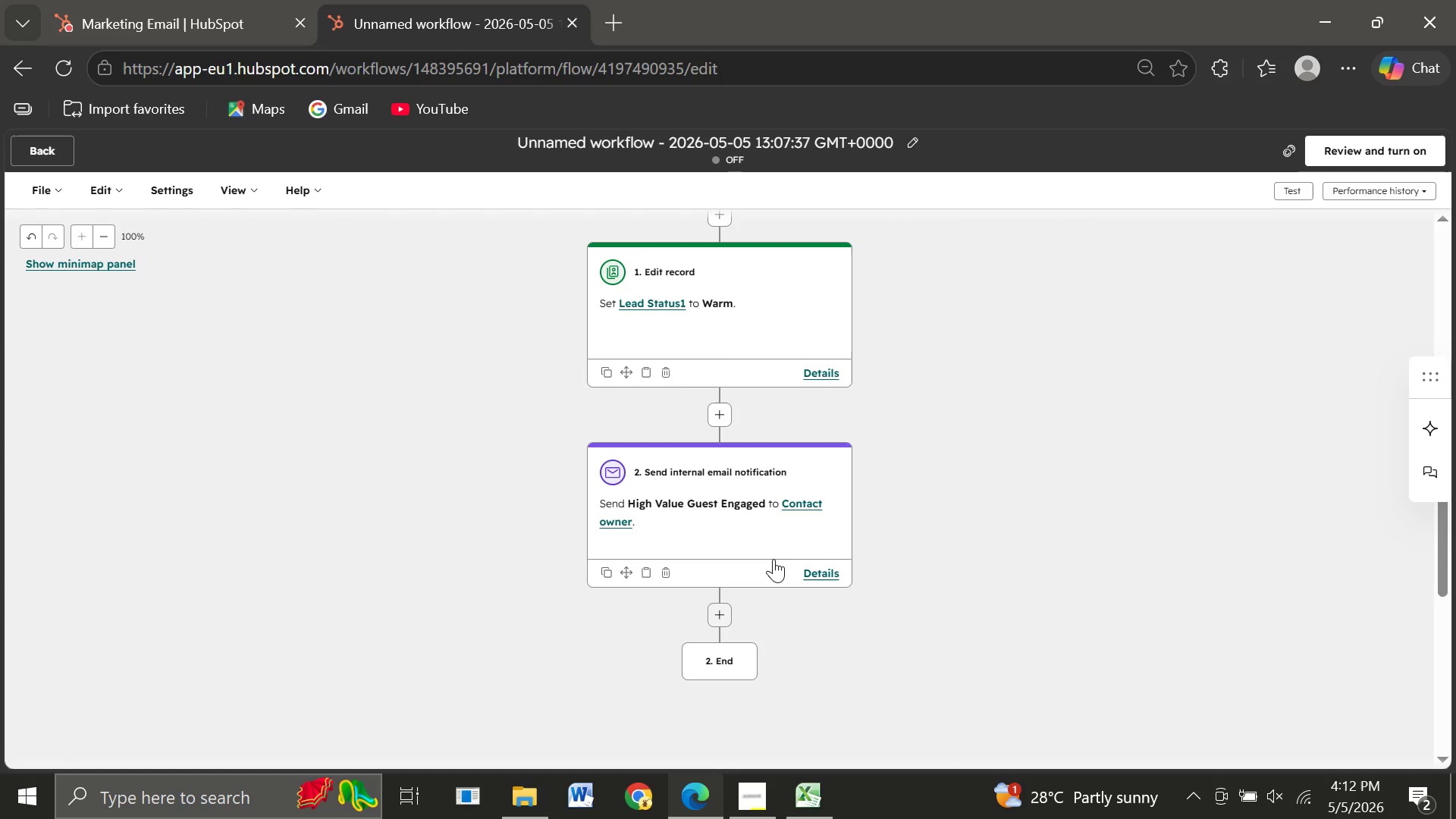 
left_click([913, 136])
 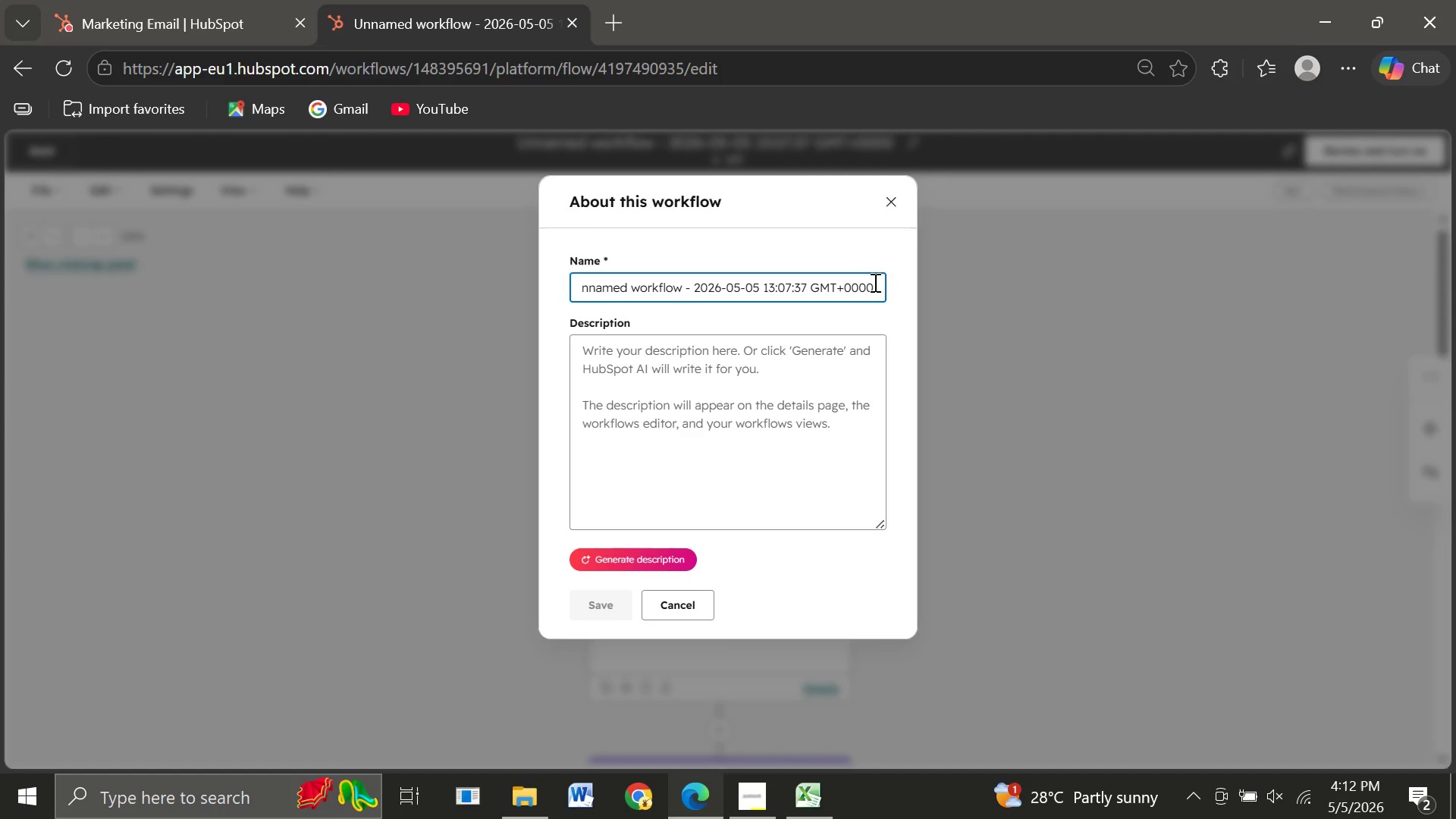 
left_click_drag(start_coordinate=[874, 287], to_coordinate=[552, 289])
 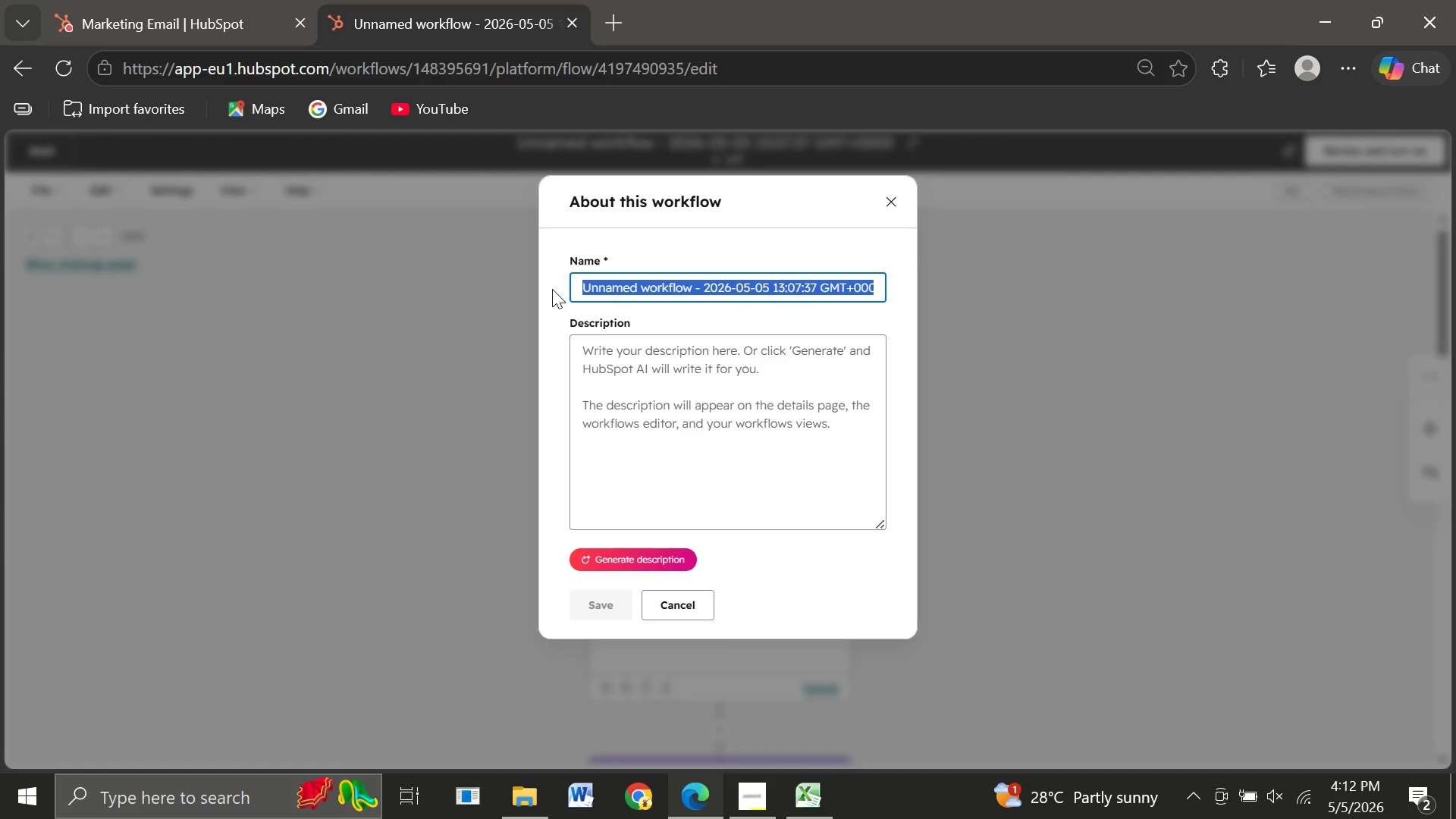 
wait(7.91)
 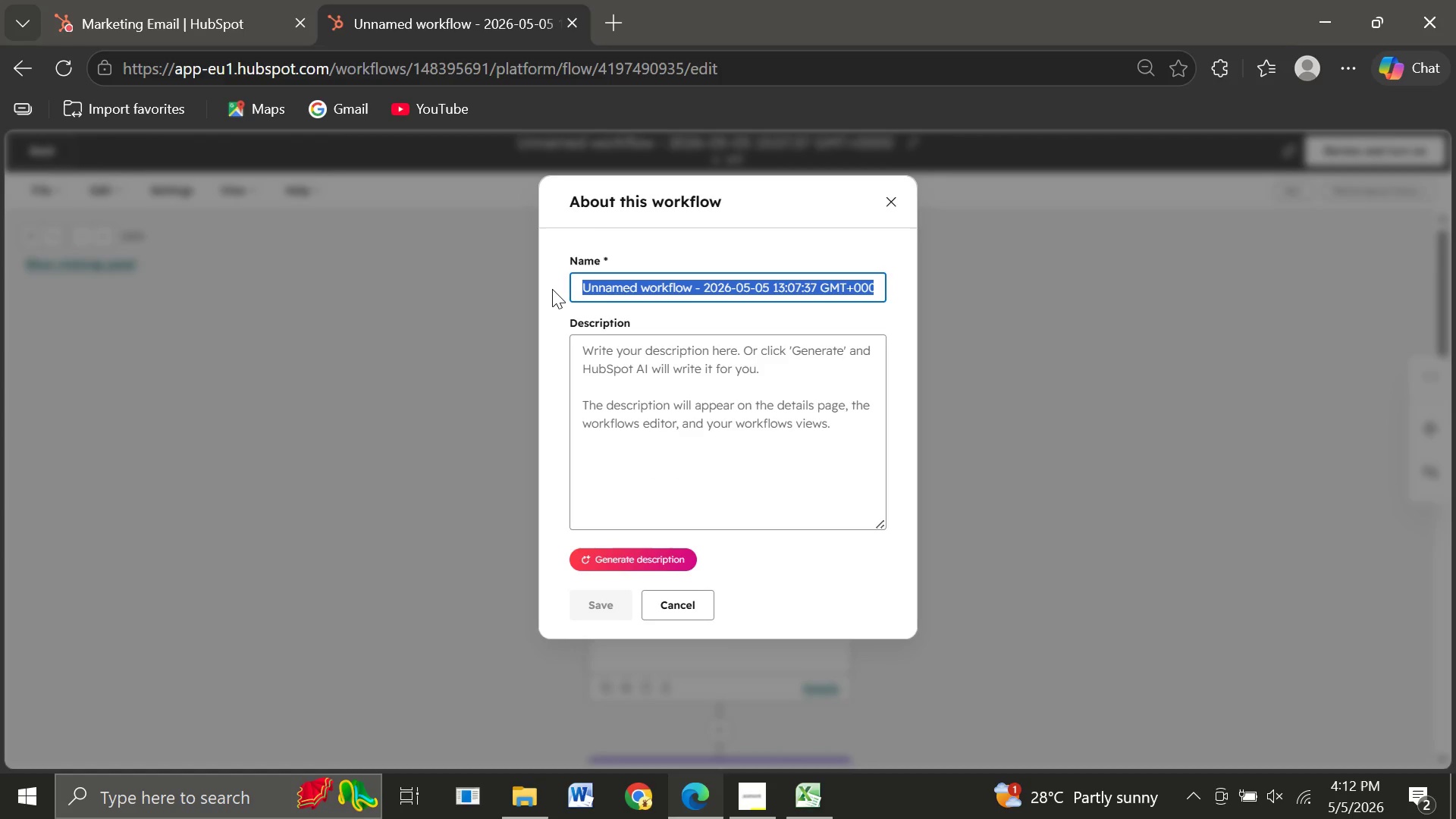 
key(Backspace)
 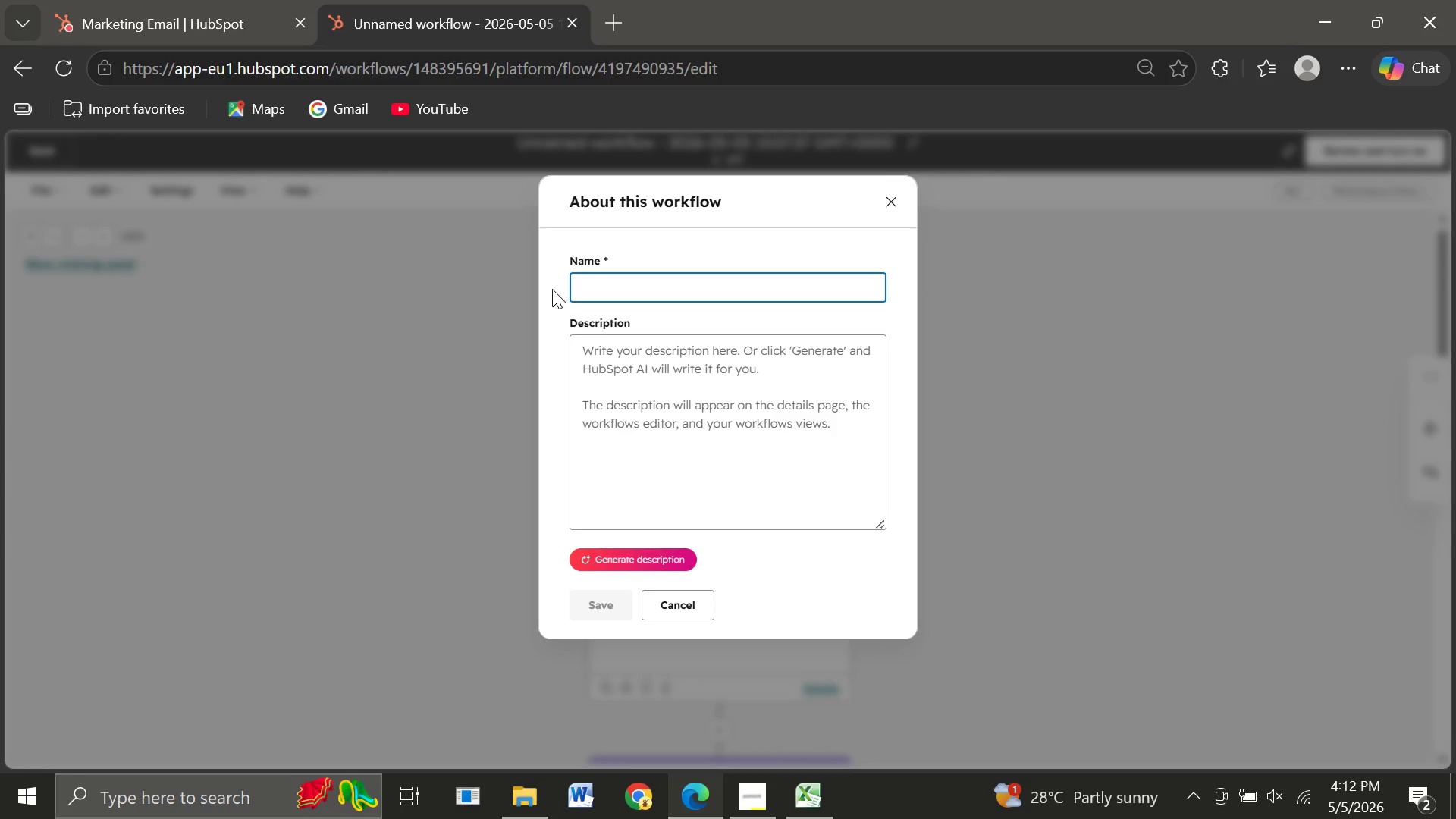 
wait(5.91)
 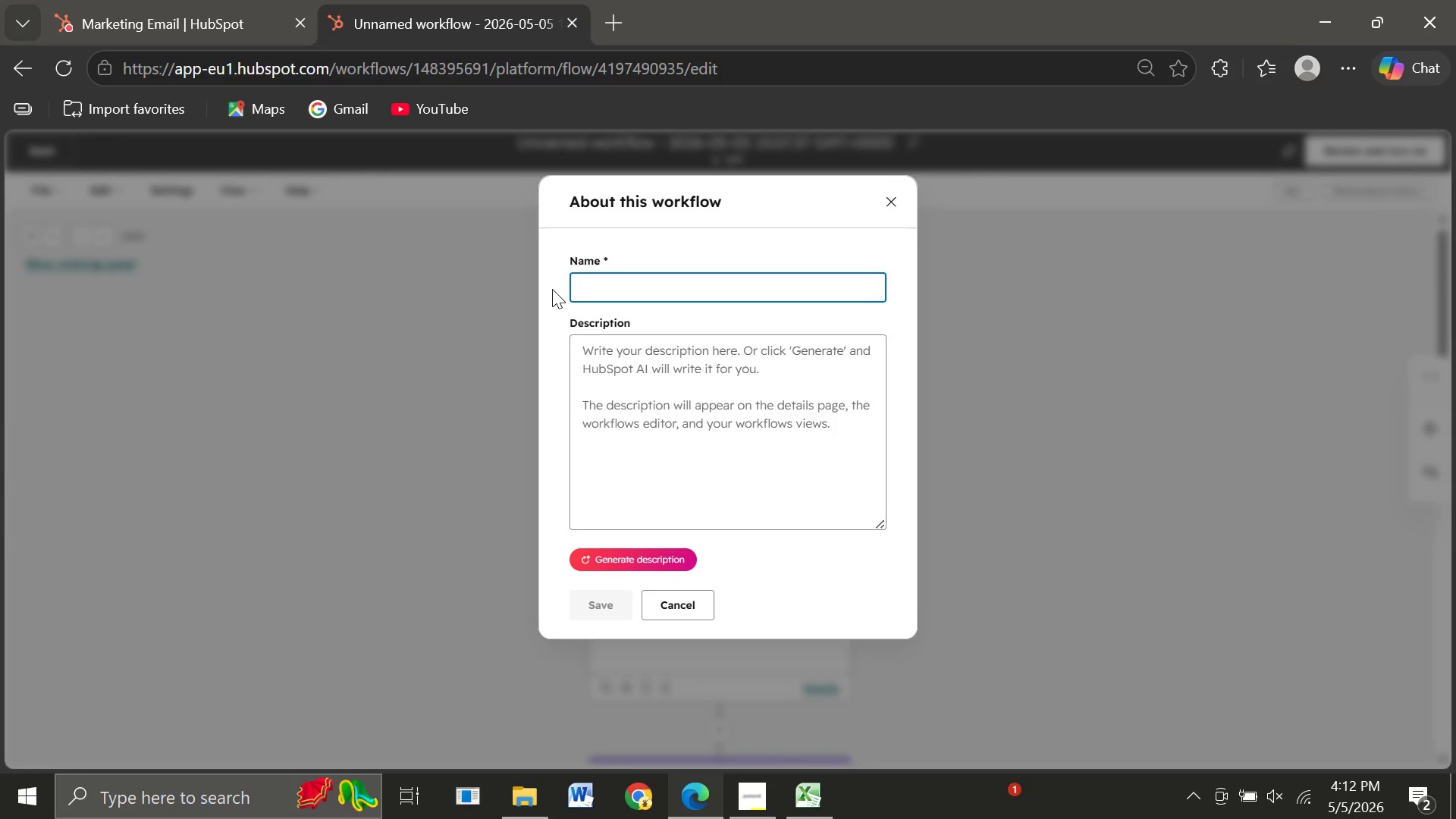 
type(Hi)
 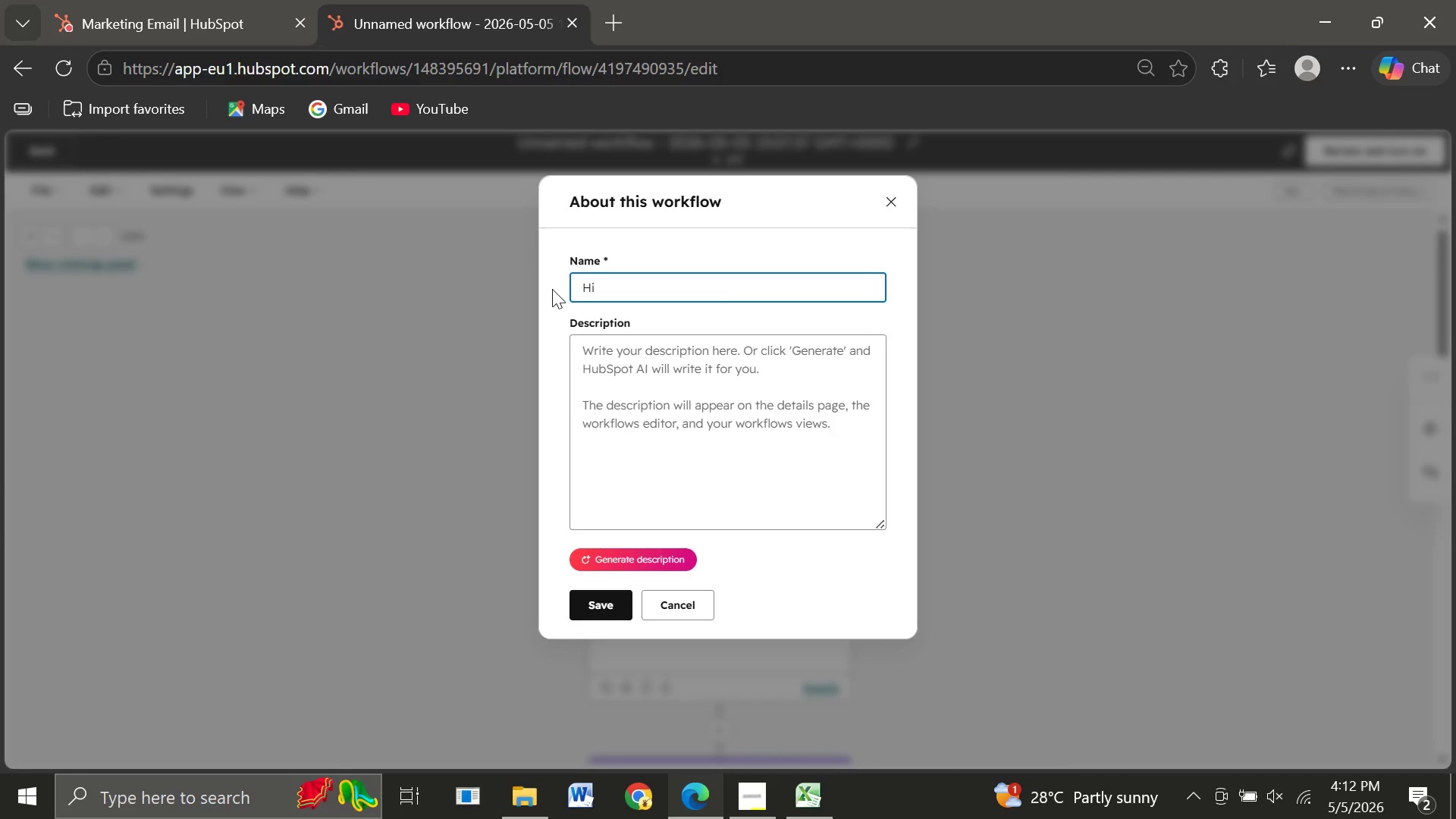 
key(Backspace)
key(Backspace)
type(Winter Re )
key(Backspace)
type(-engagement )
 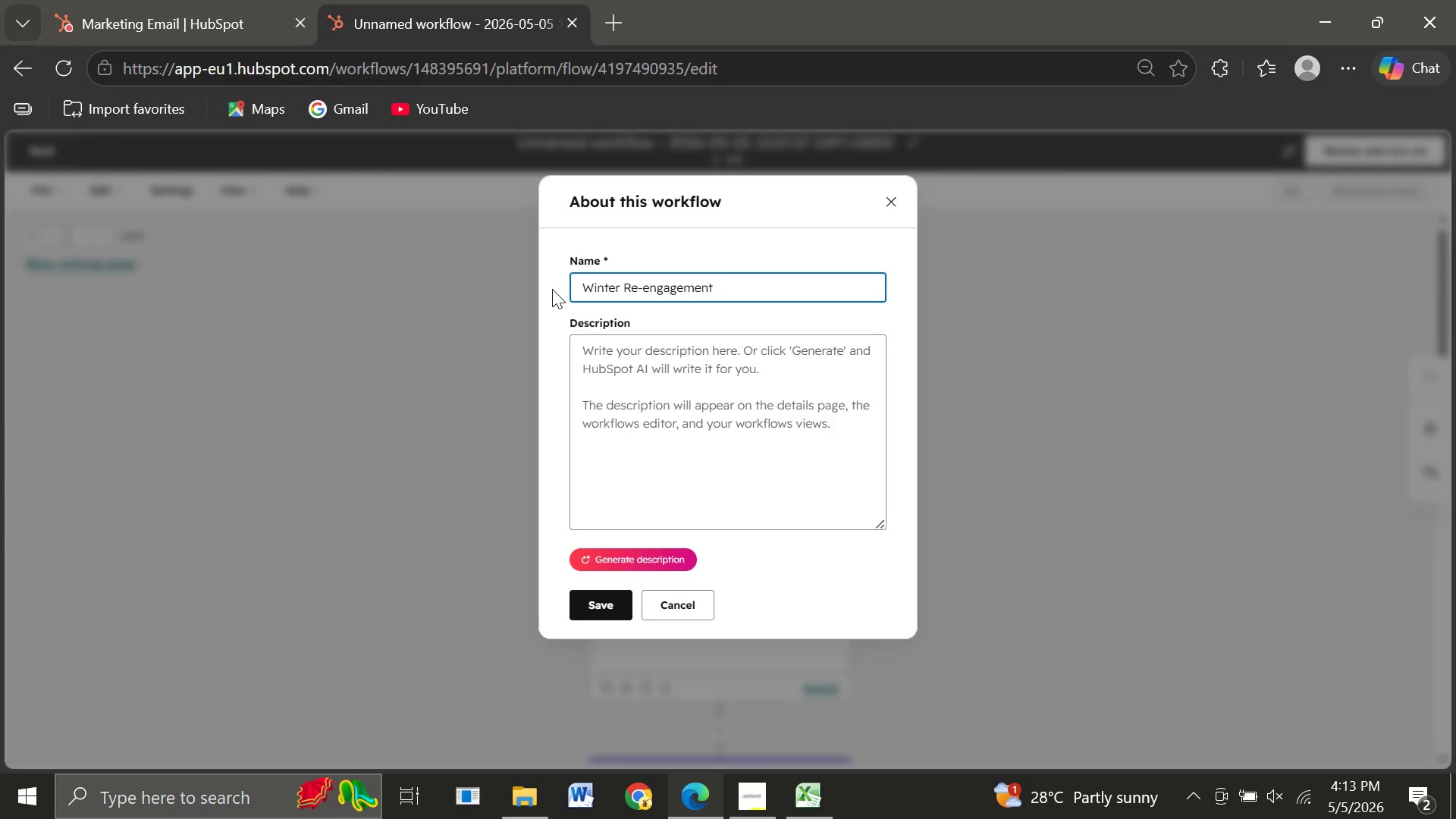 
type(High Value Guest CTA Trigger)
 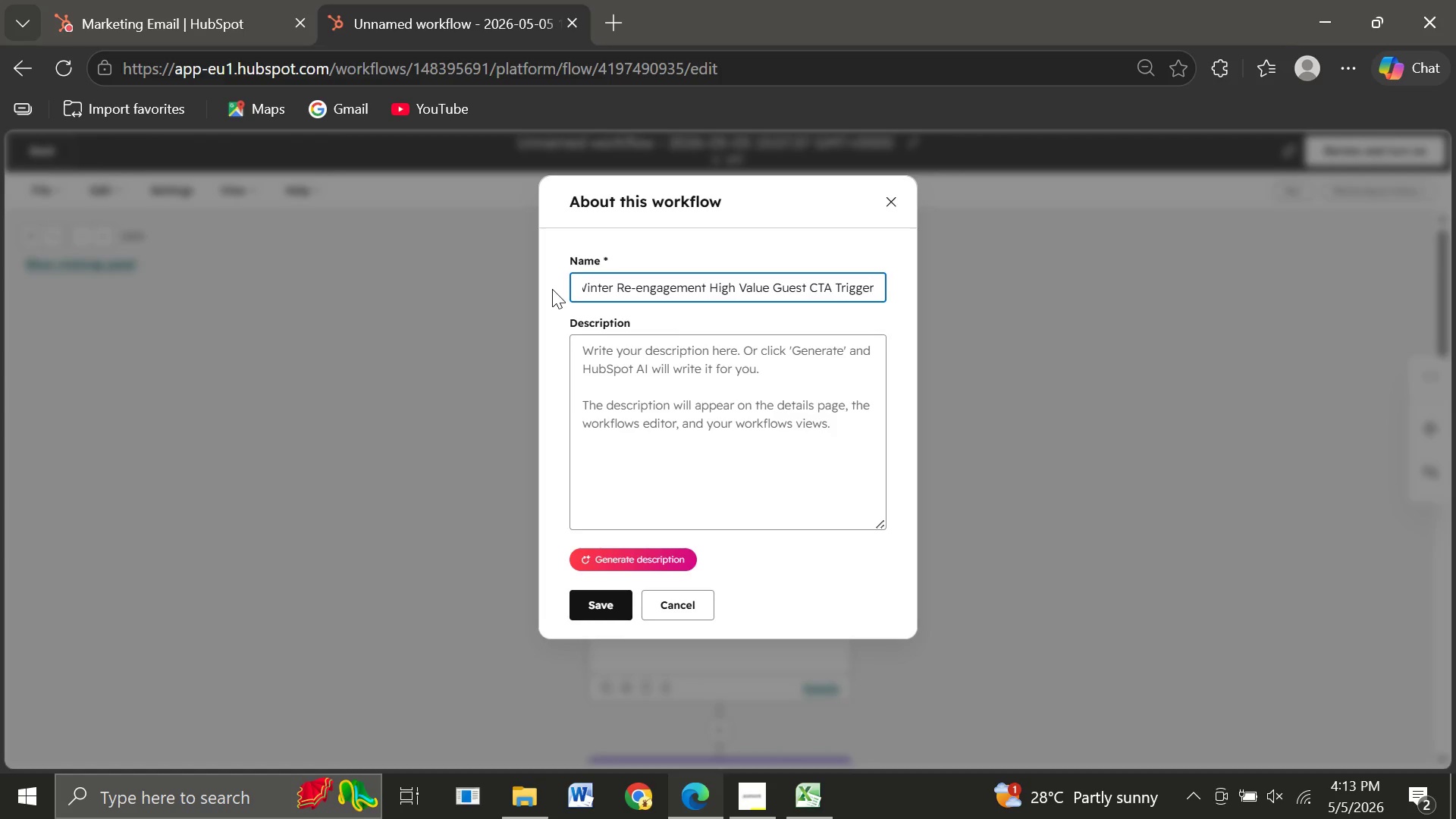 
wait(5.74)
 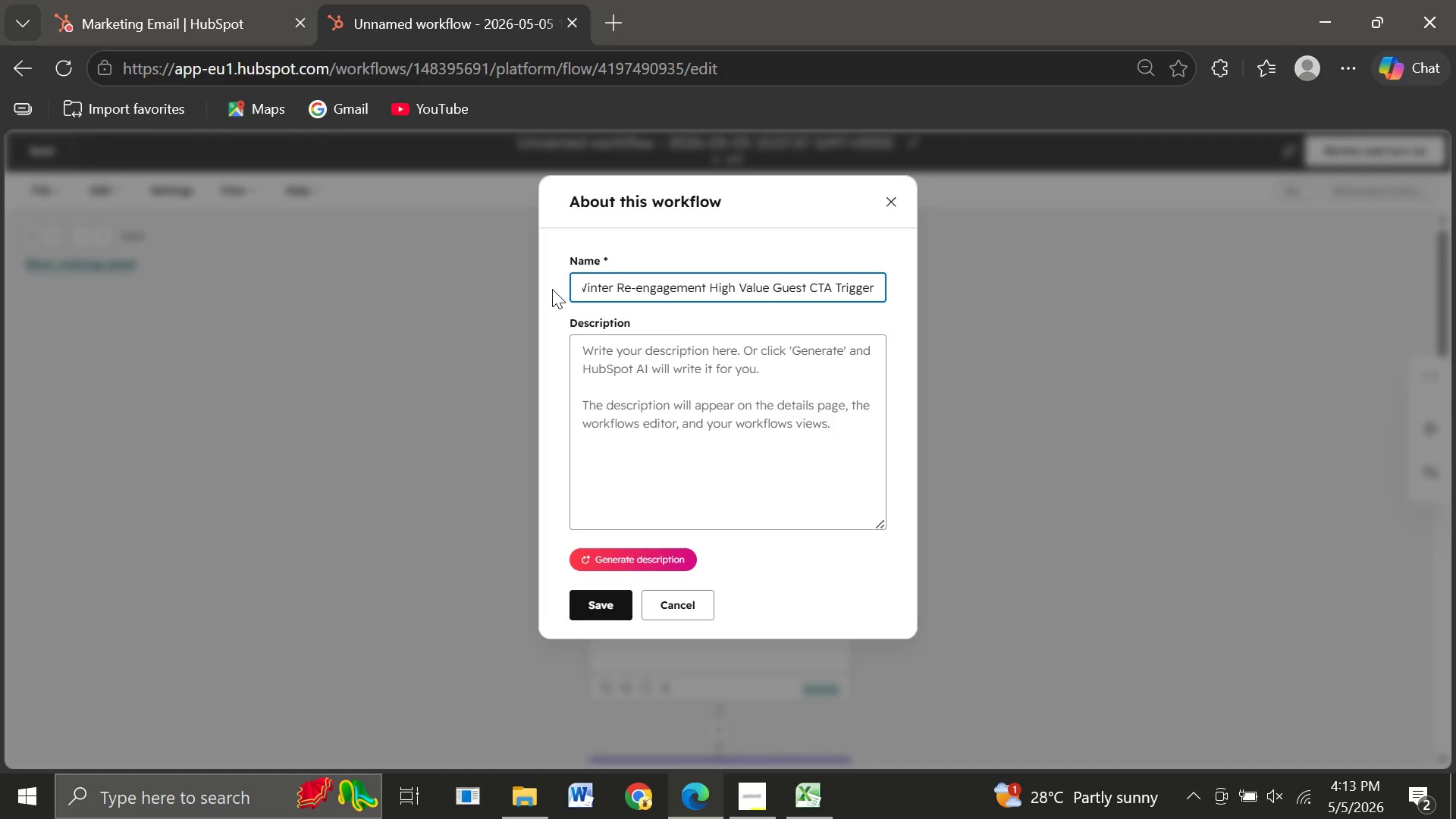 
left_click([595, 607])
 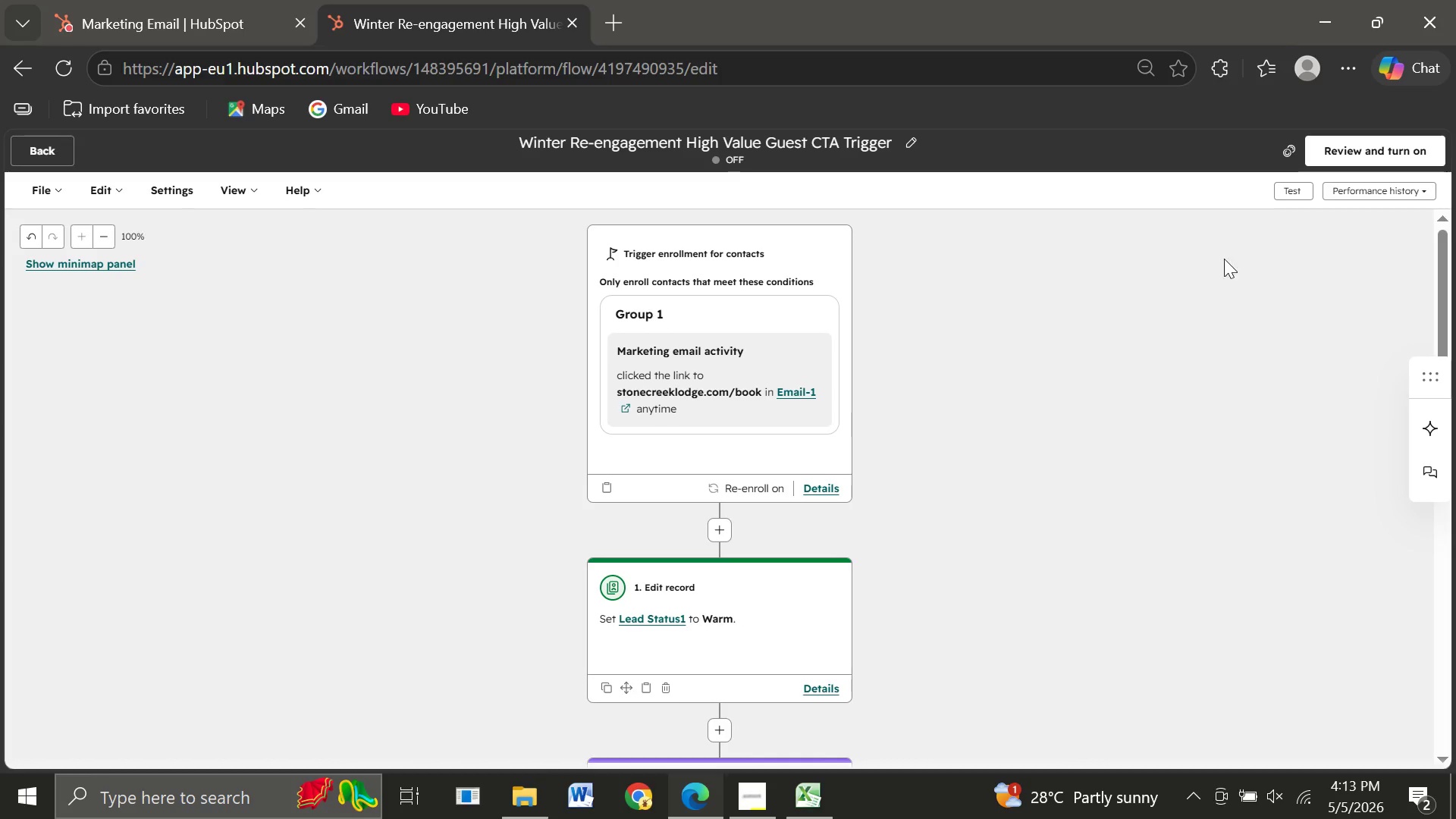 
wait(6.28)
 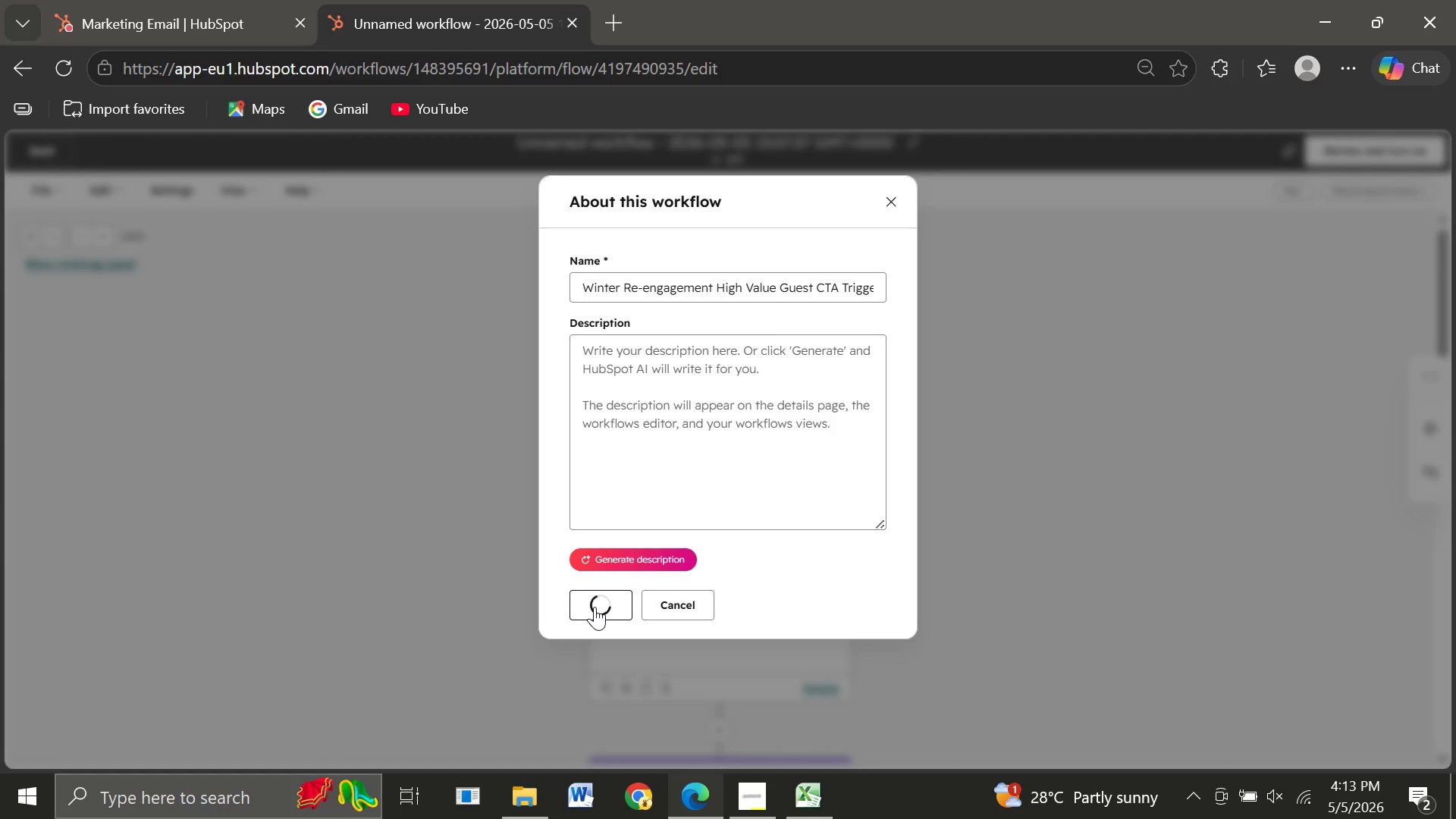 
left_click([1367, 150])
 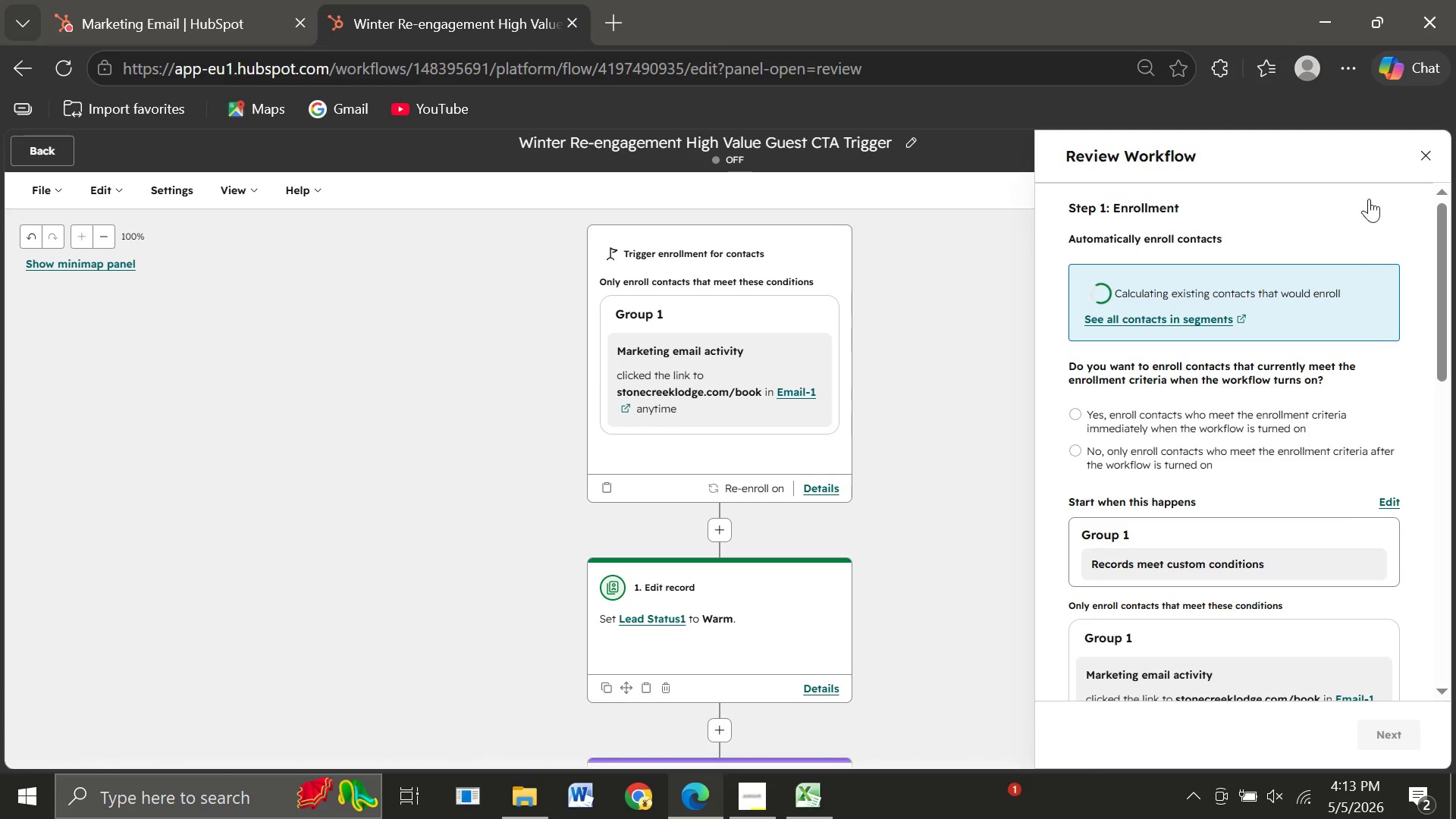 
wait(7.28)
 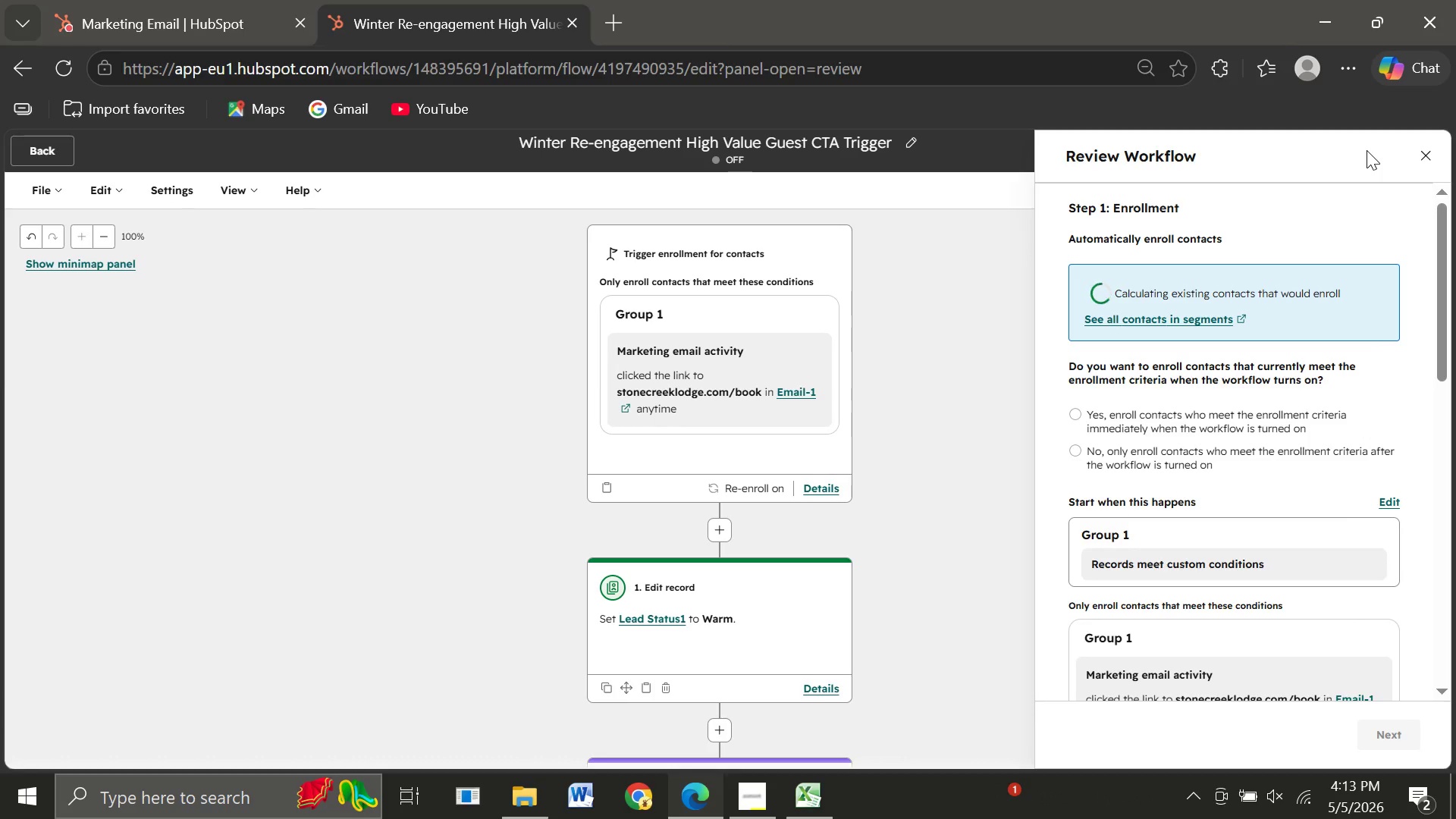 
left_click([1079, 401])
 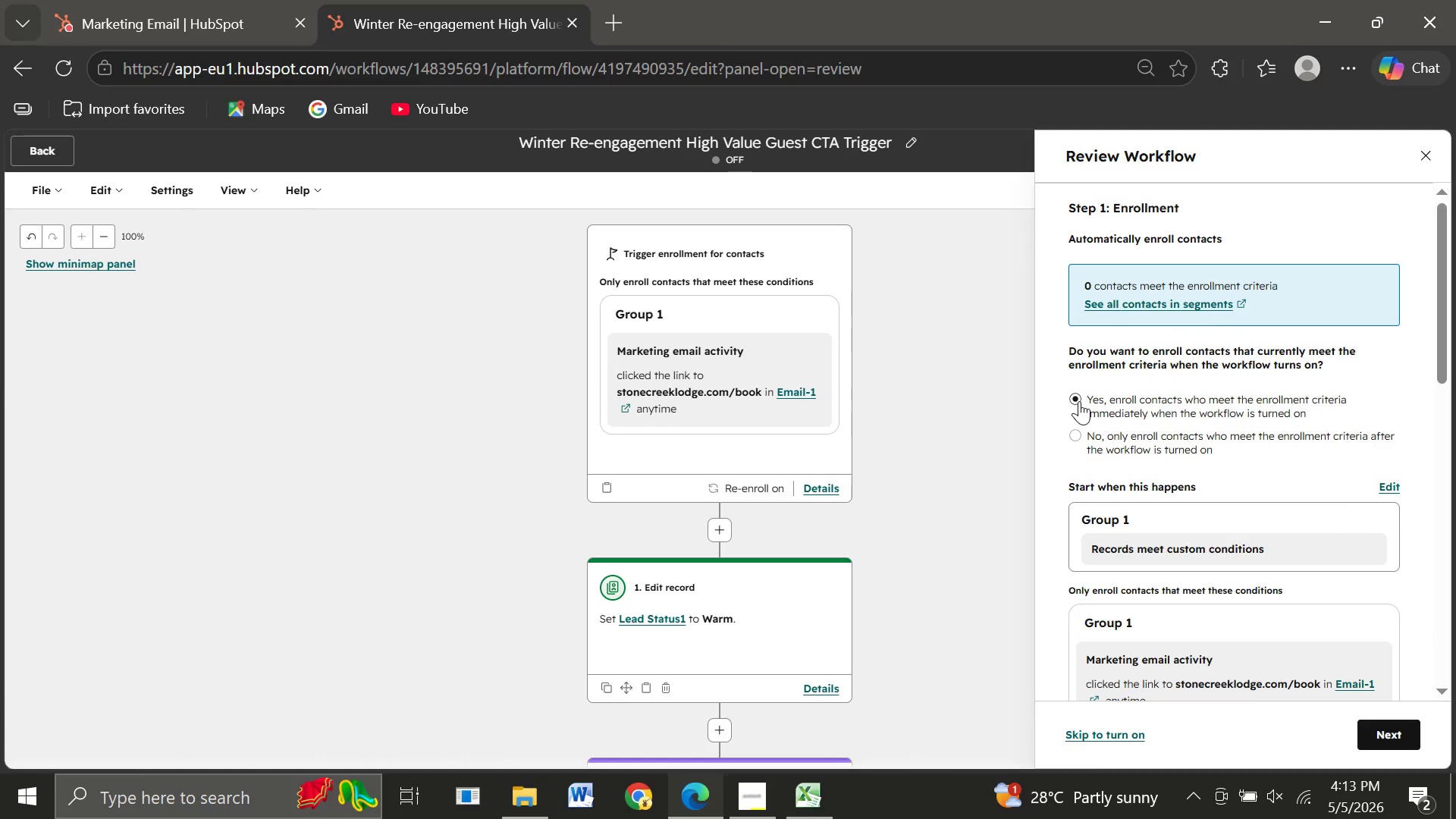 
wait(7.2)
 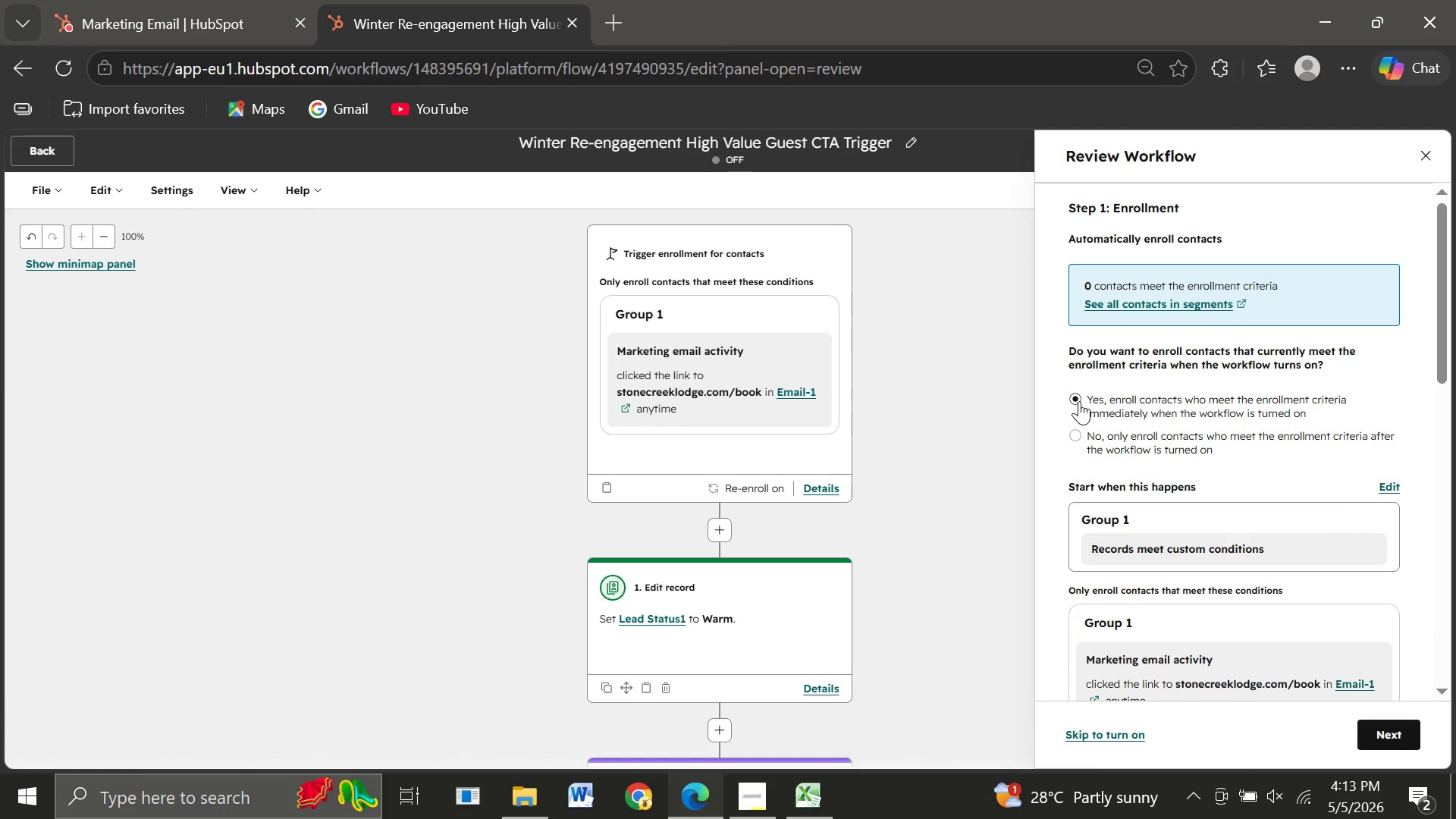 
left_click([1376, 736])
 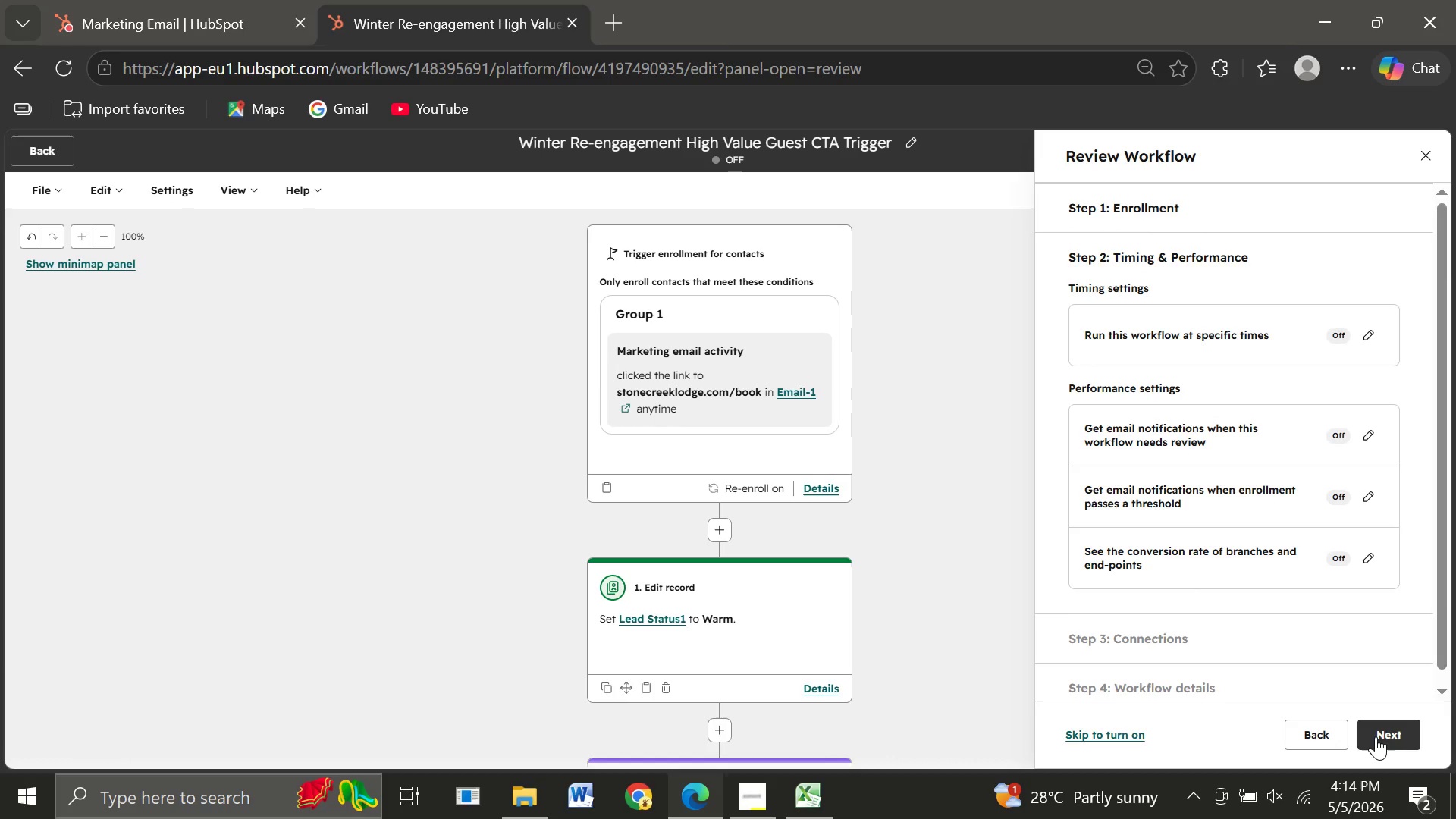 
wait(9.11)
 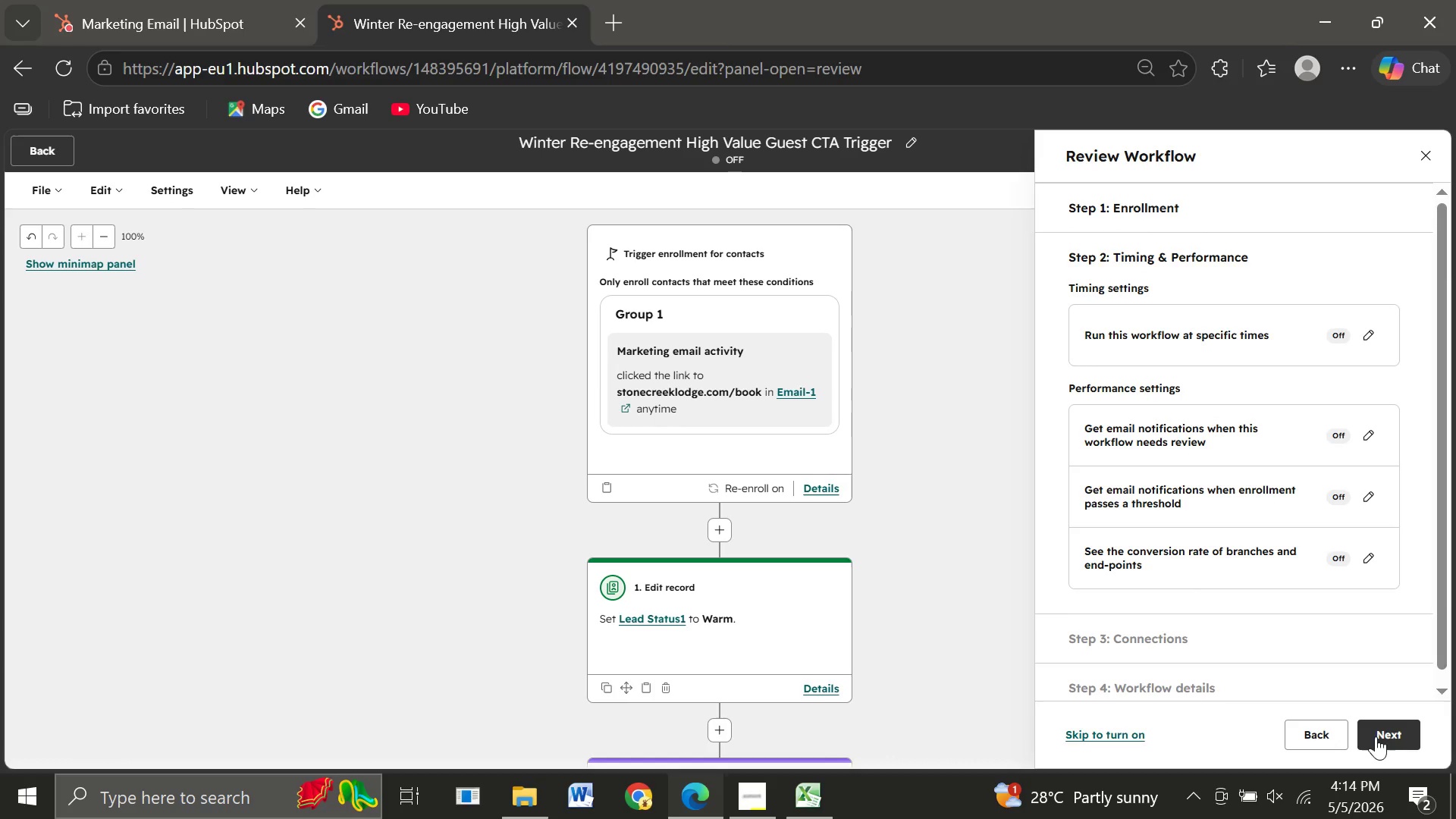 
left_click([1385, 730])
 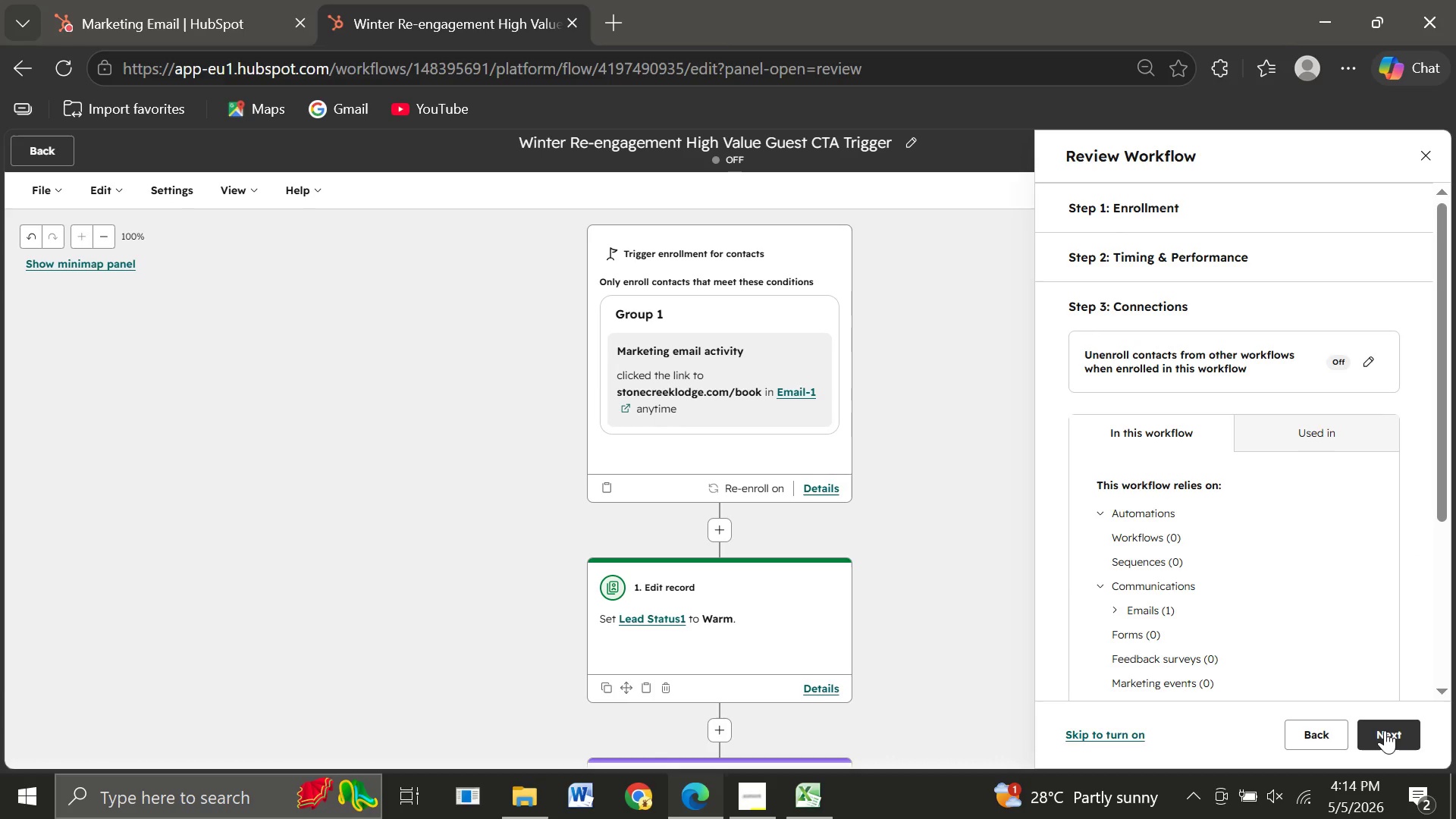 
wait(6.92)
 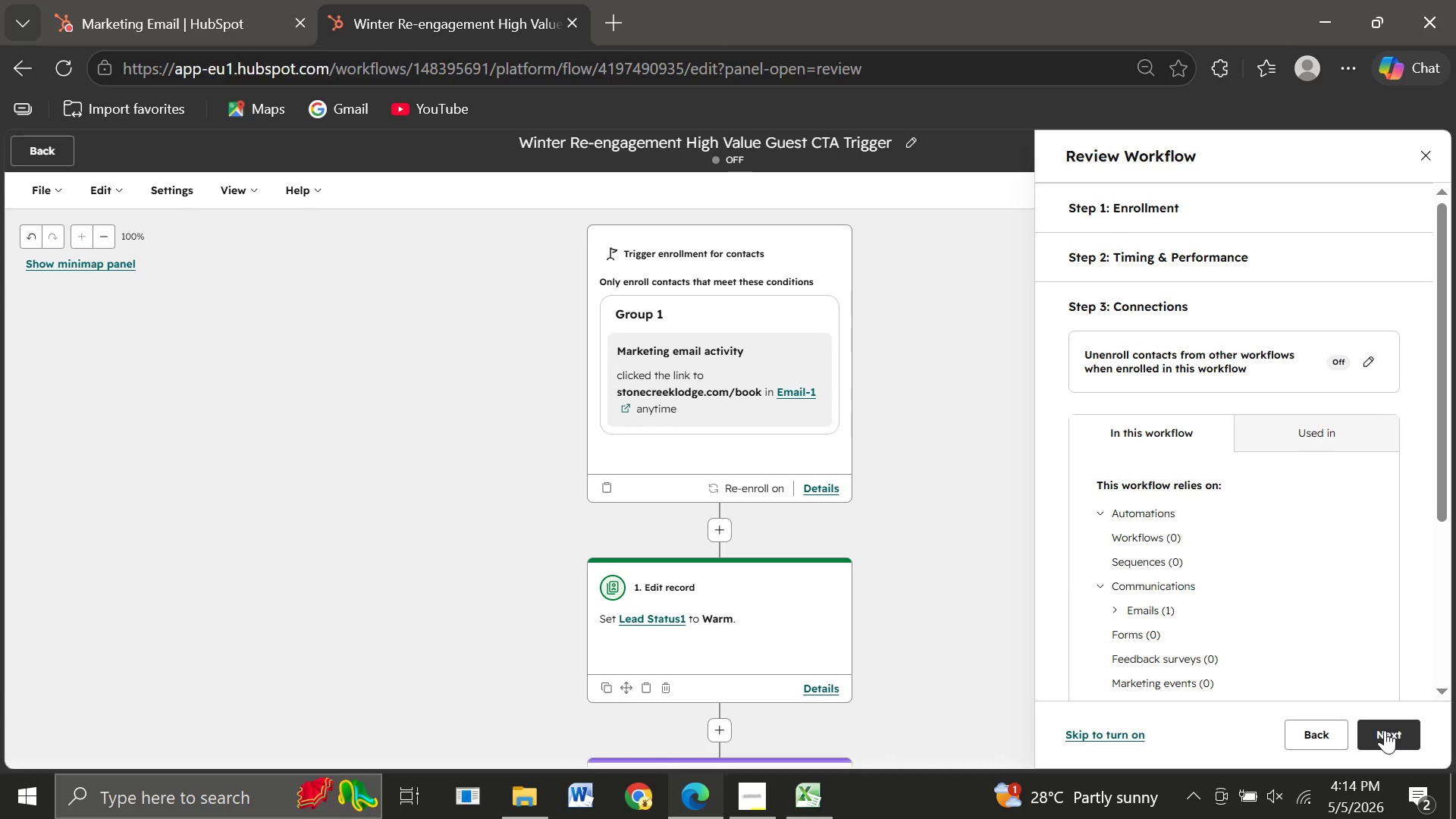 
left_click([1389, 735])
 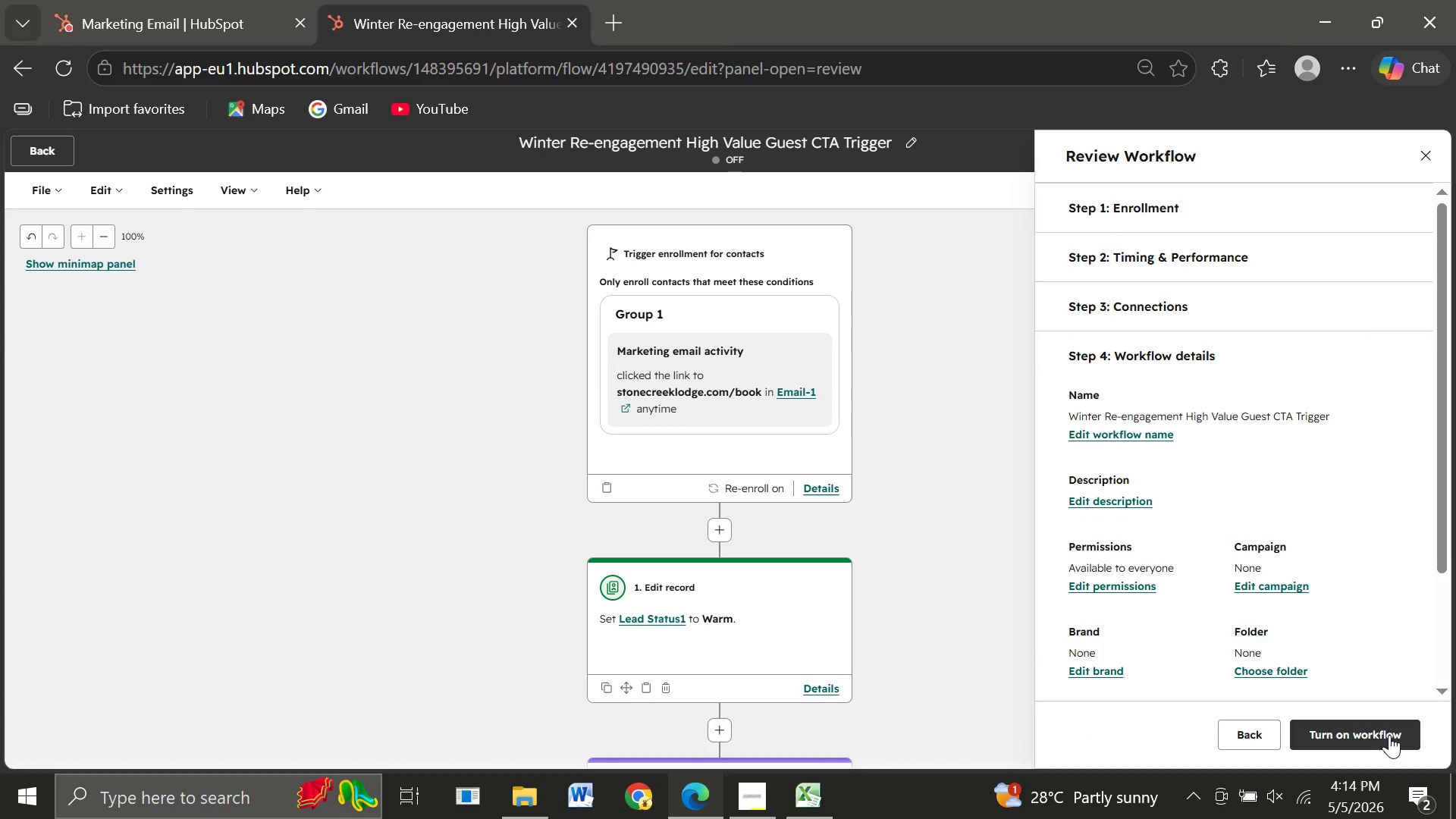 
wait(7.25)
 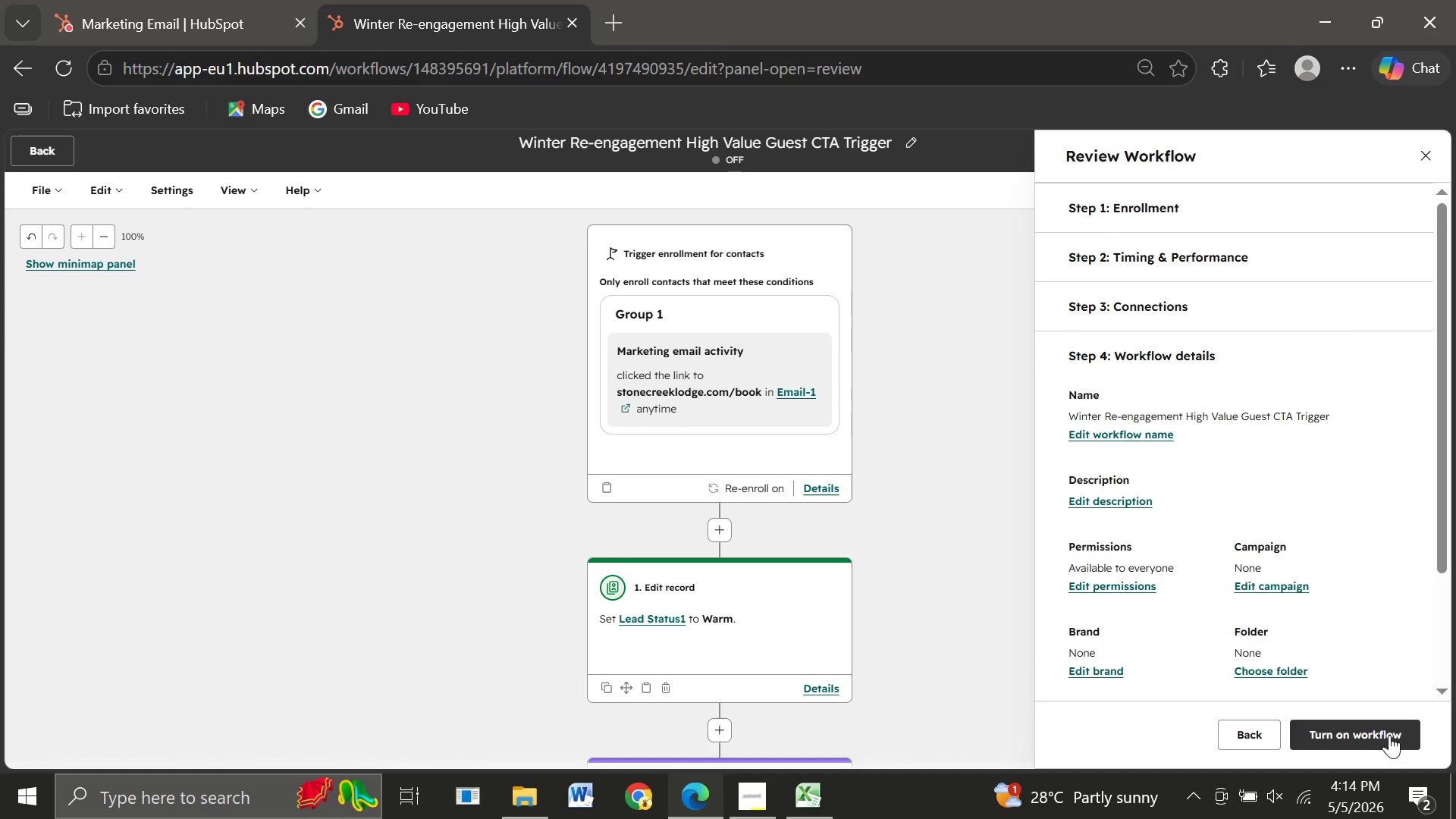 
left_click([1389, 735])
 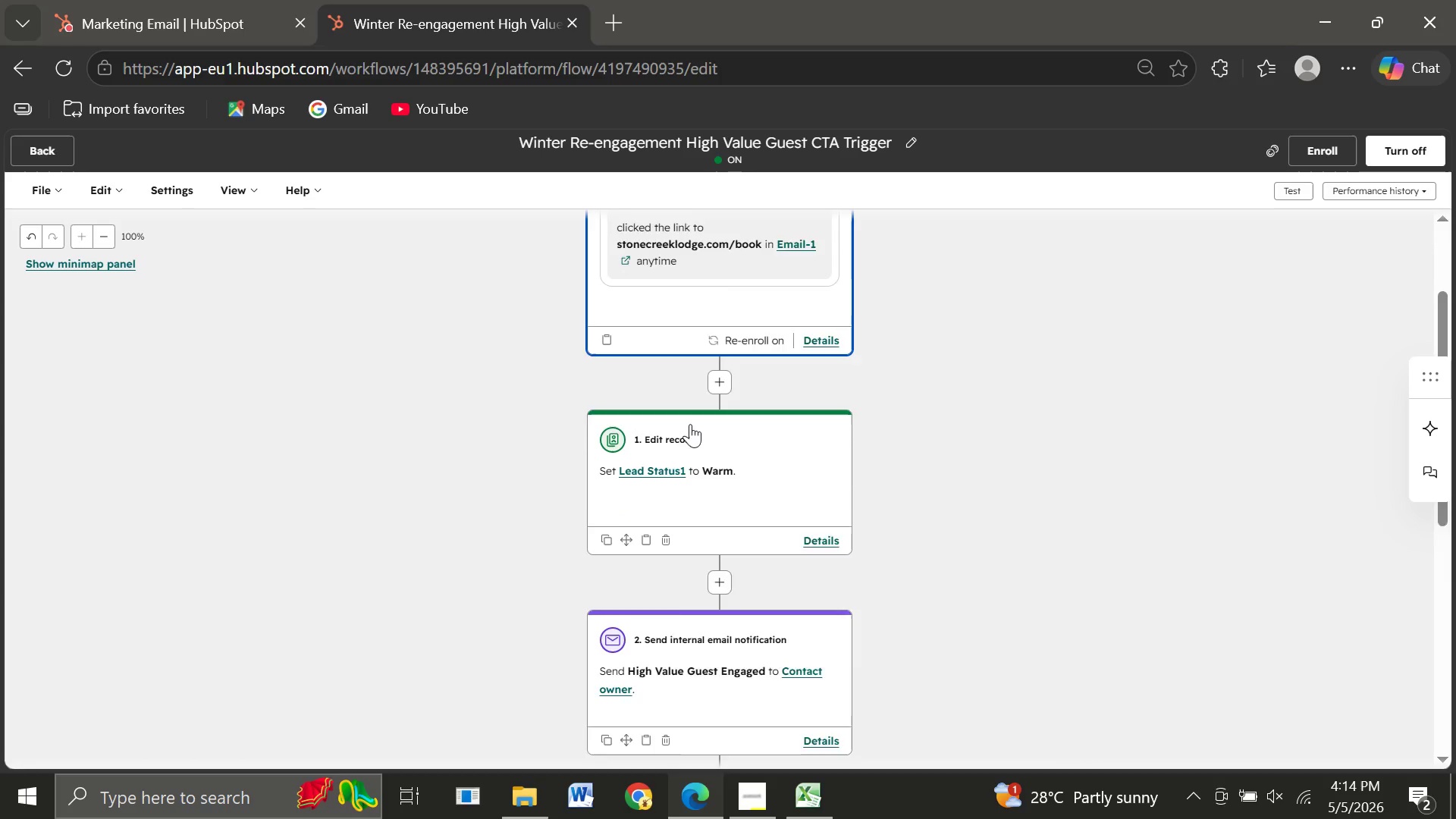 
wait(21.42)
 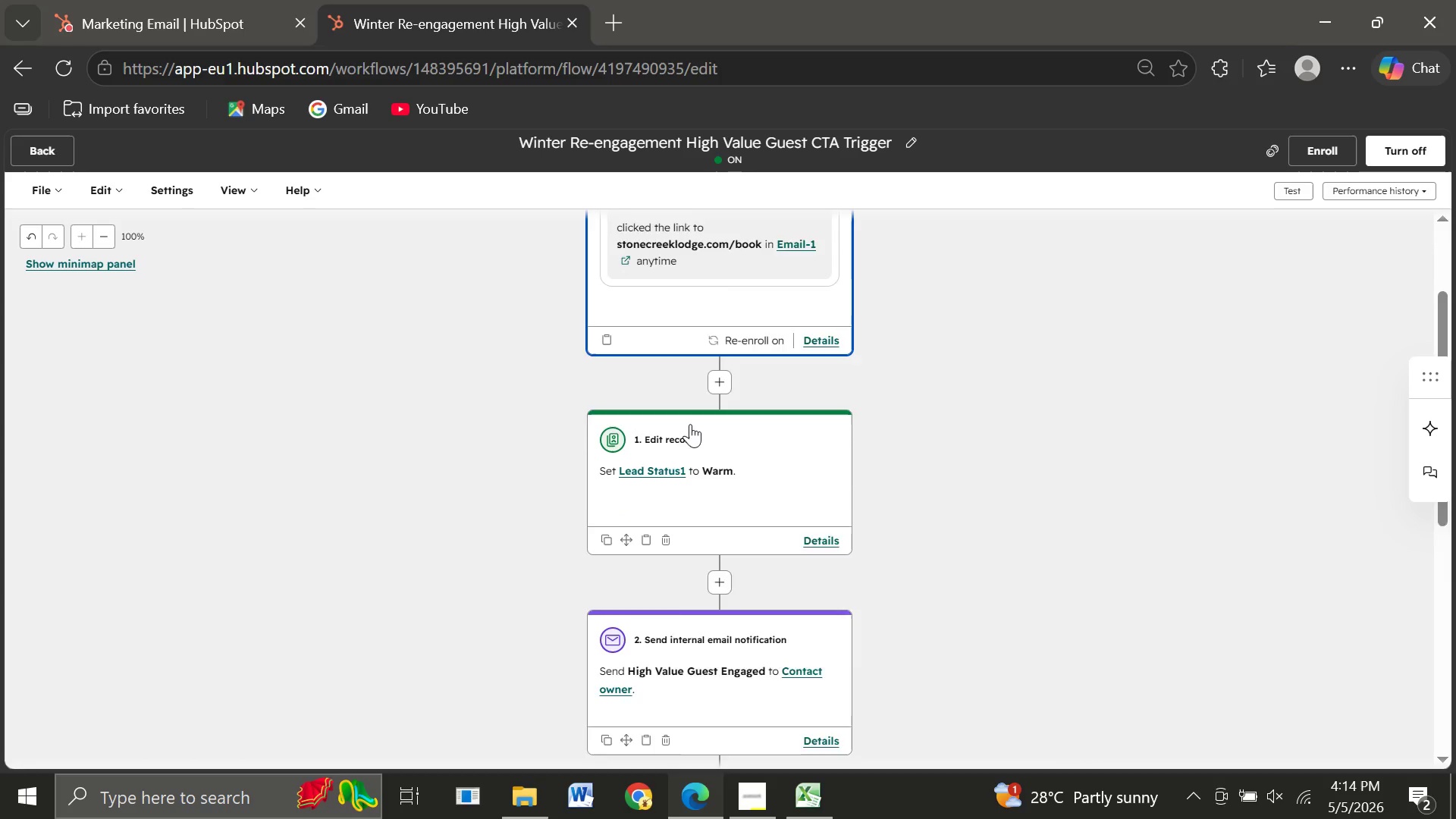 
left_click([49, 146])
 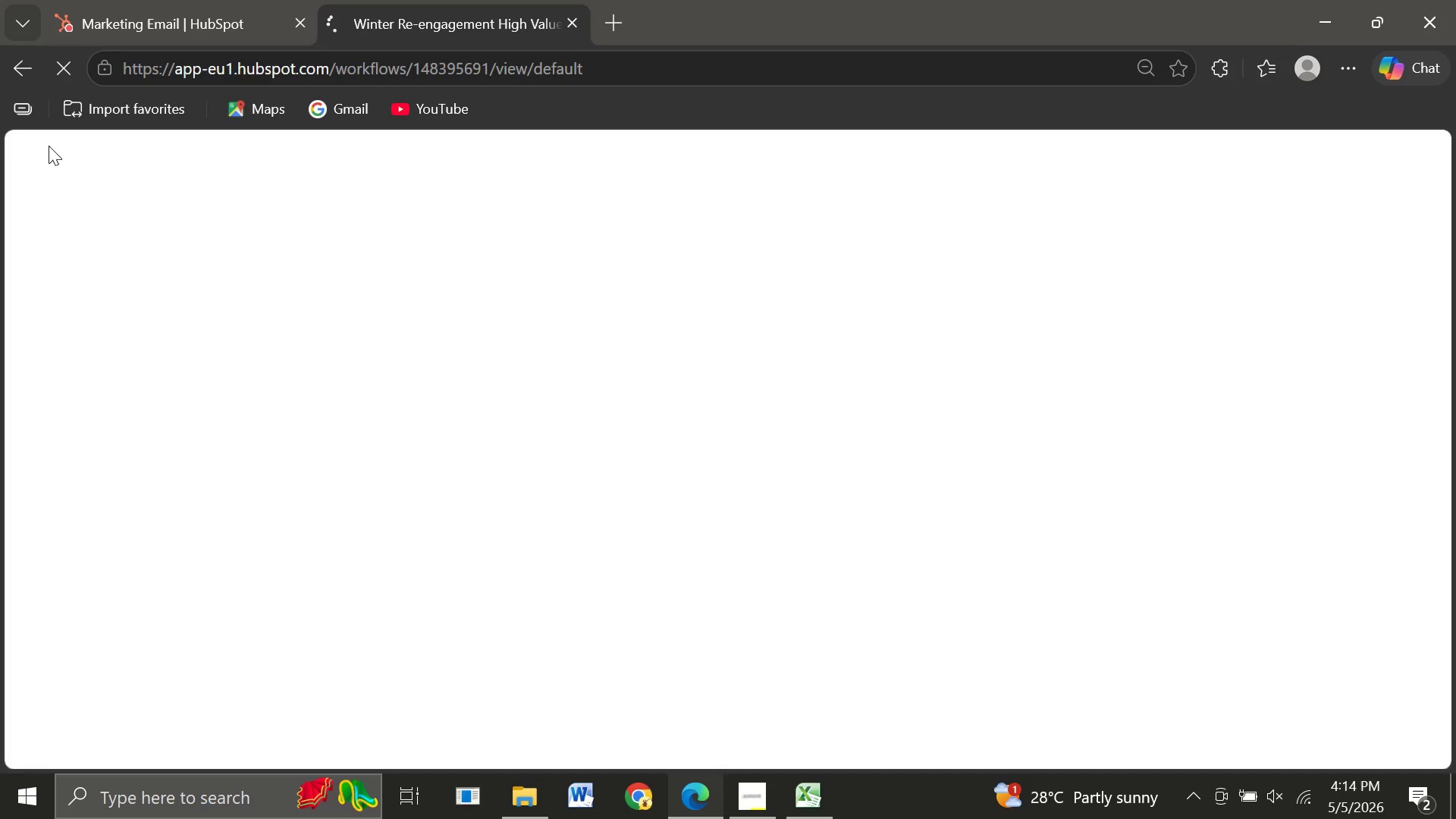 
mouse_move([445, 405])
 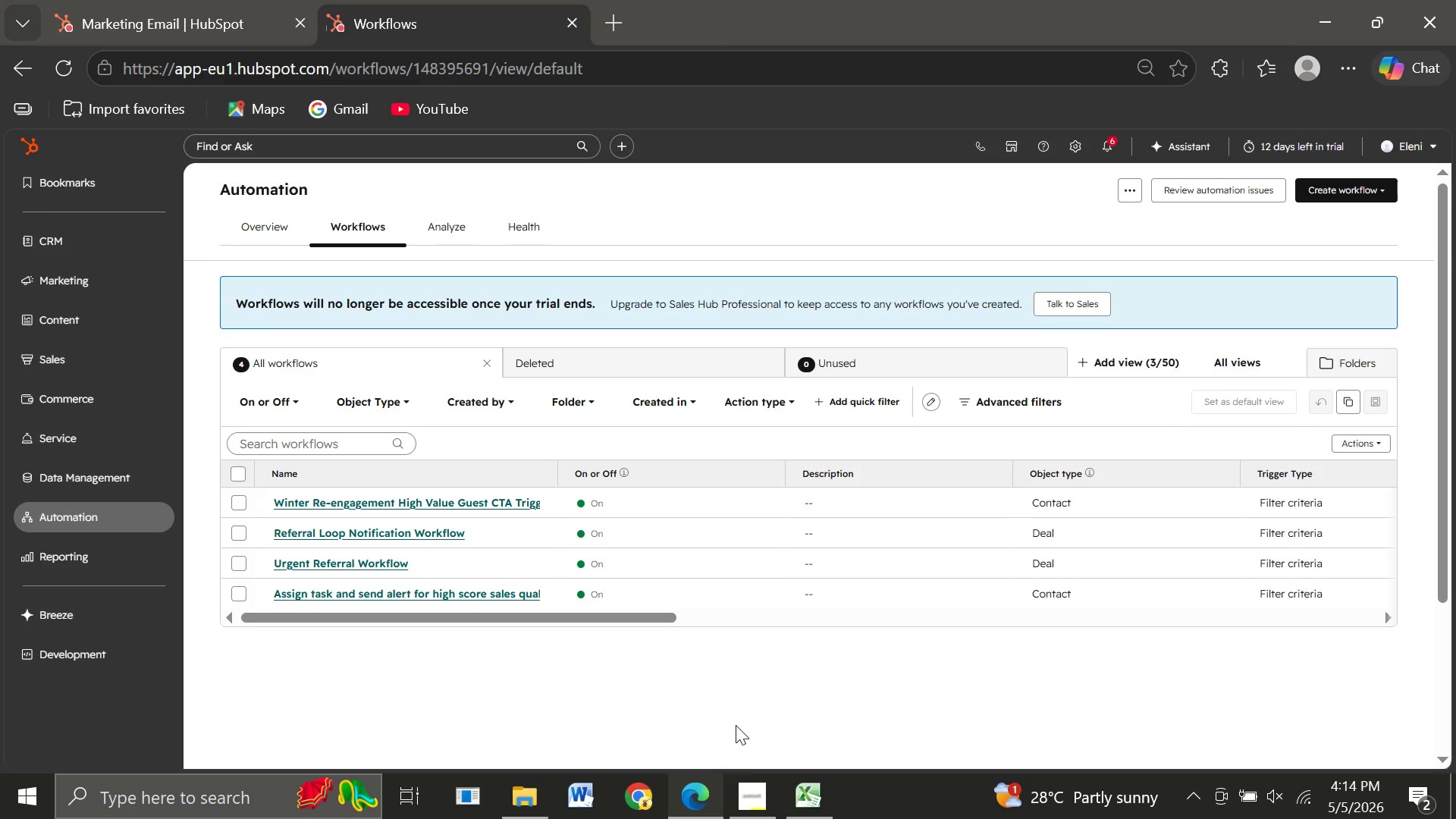 
mouse_move([747, 784])
 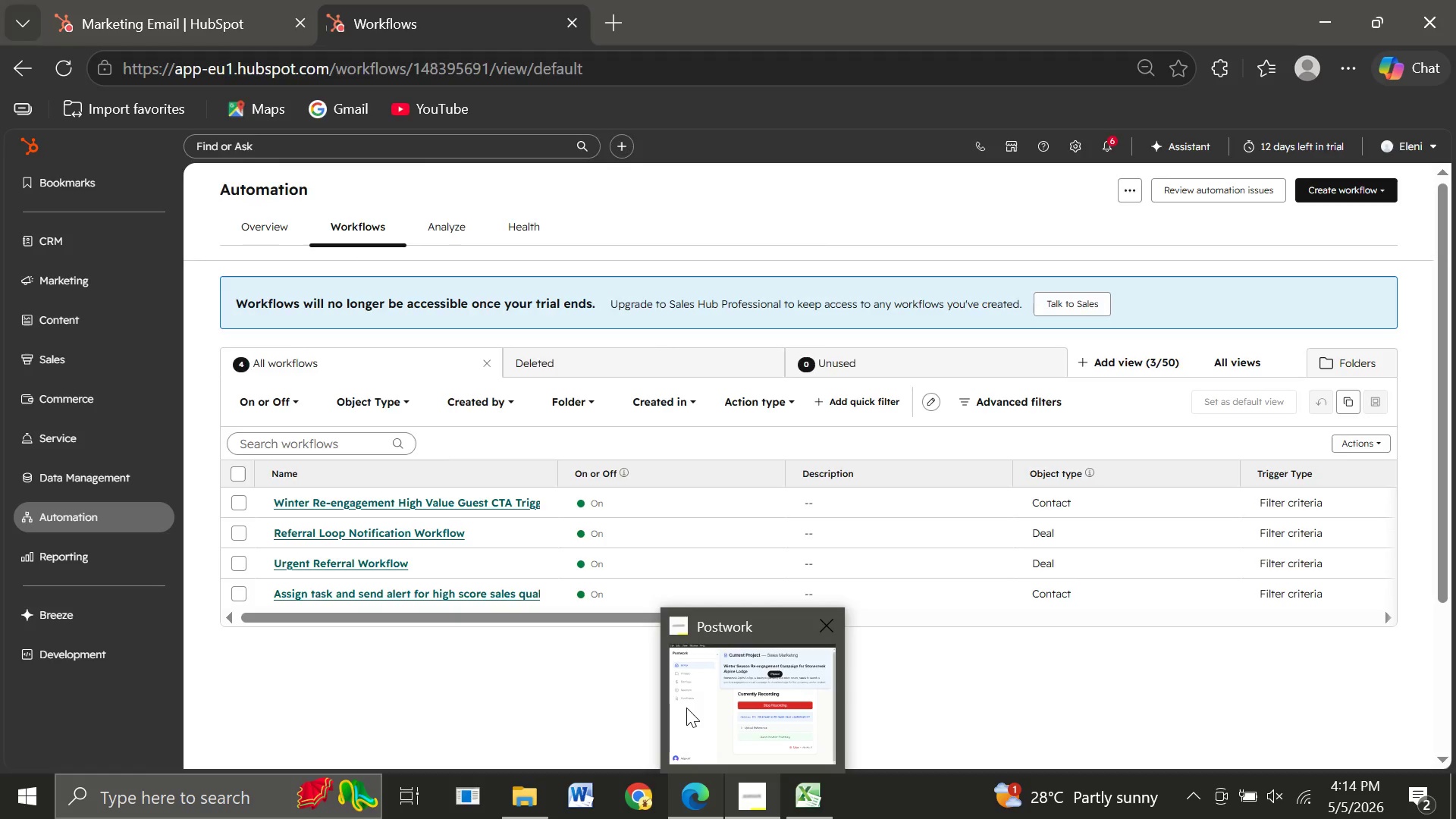 
left_click([686, 708])